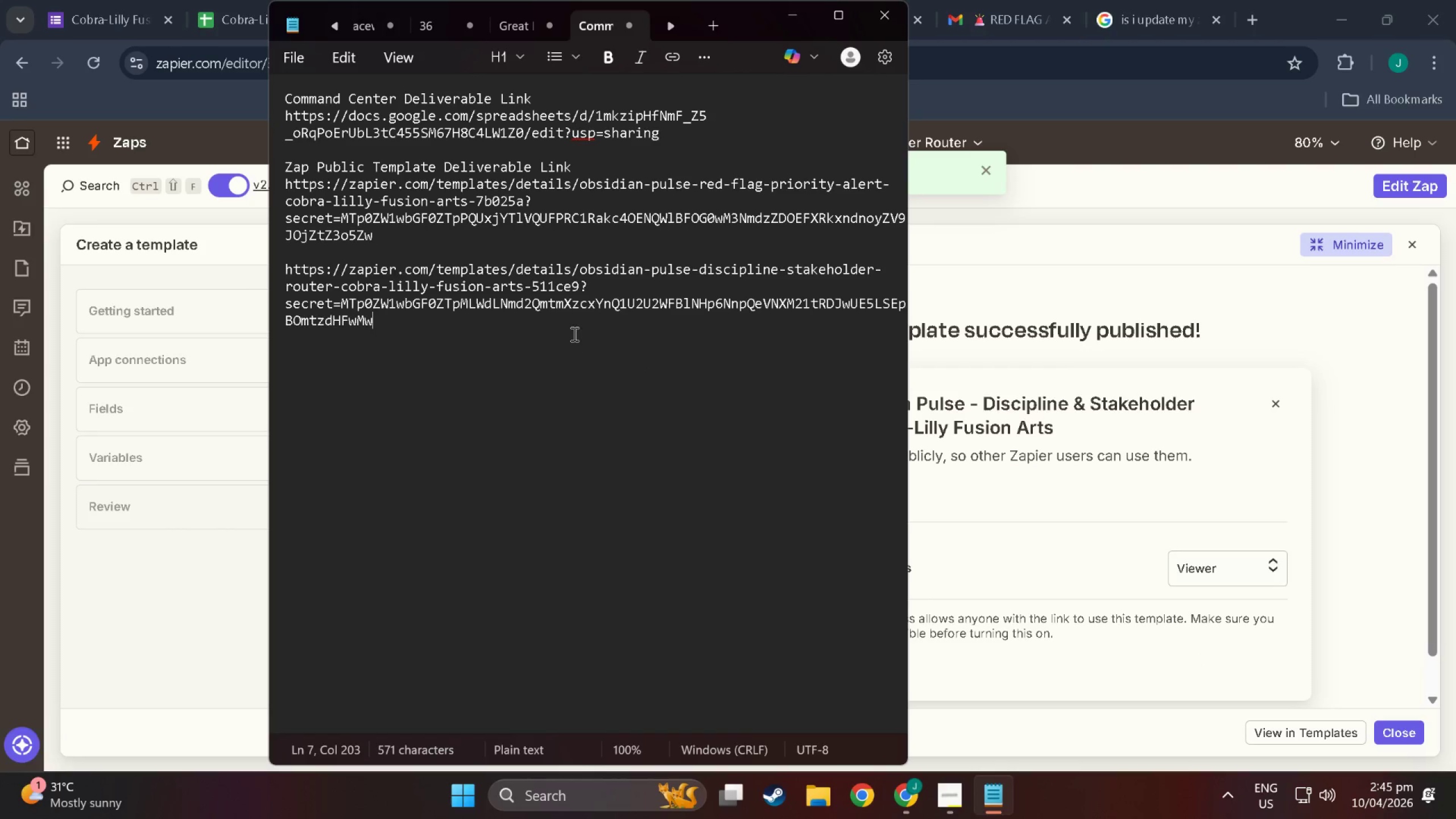 
left_click_drag(start_coordinate=[573, 334], to_coordinate=[242, 270])
 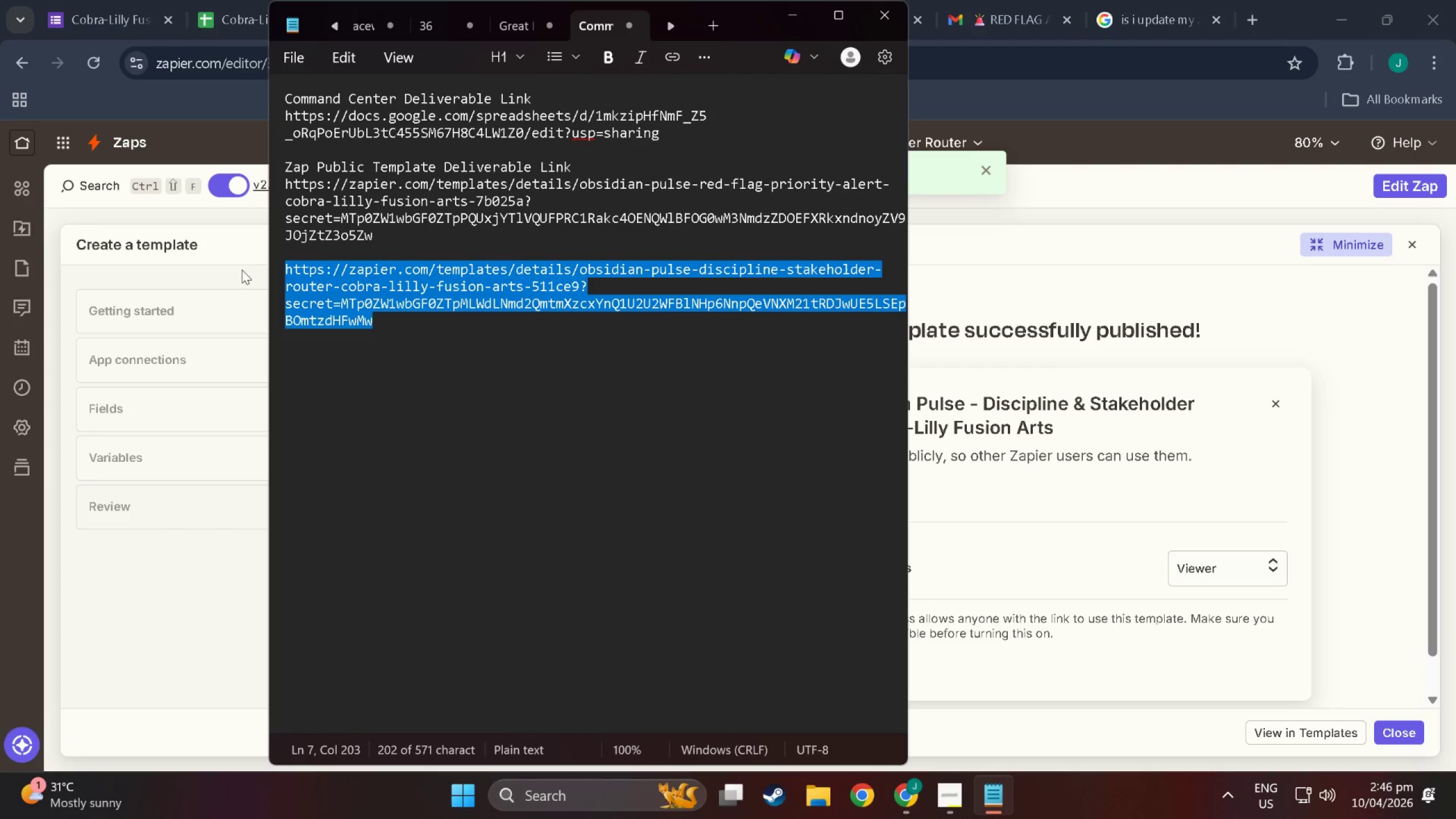 
key(Control+V)
 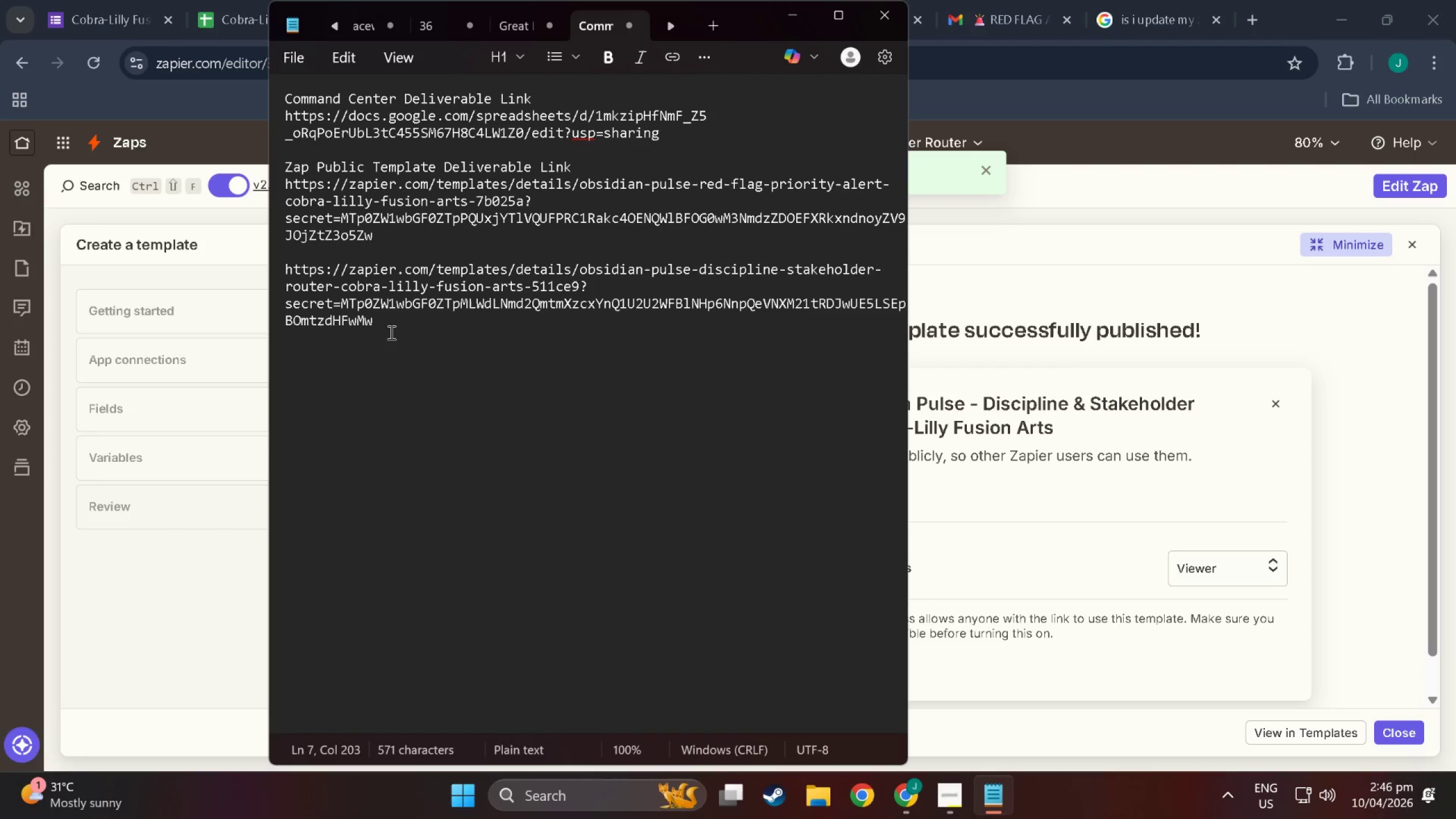 
left_click_drag(start_coordinate=[387, 330], to_coordinate=[238, 267])
 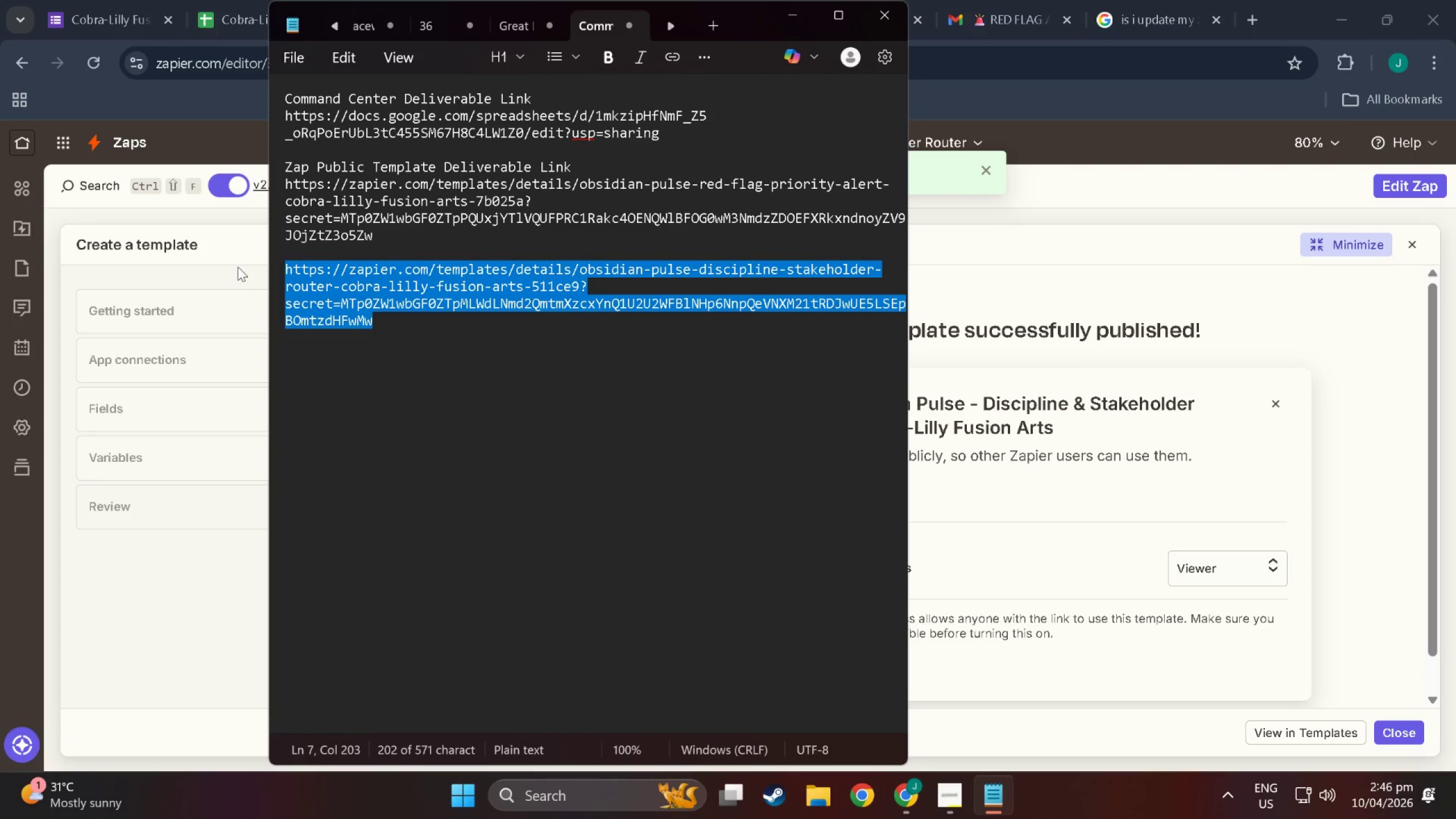 
key(Control+V)
 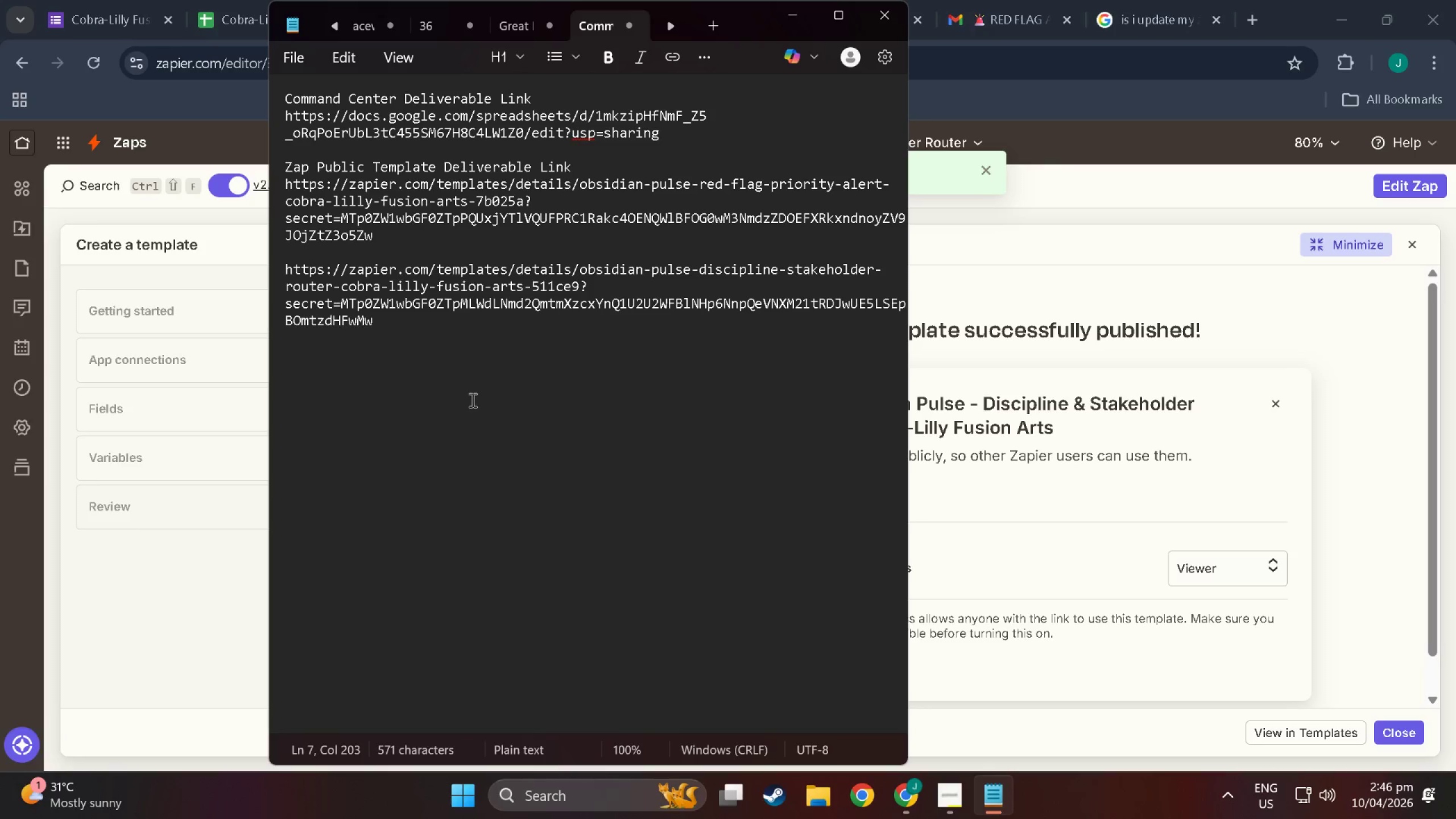 
left_click([1164, 514])
 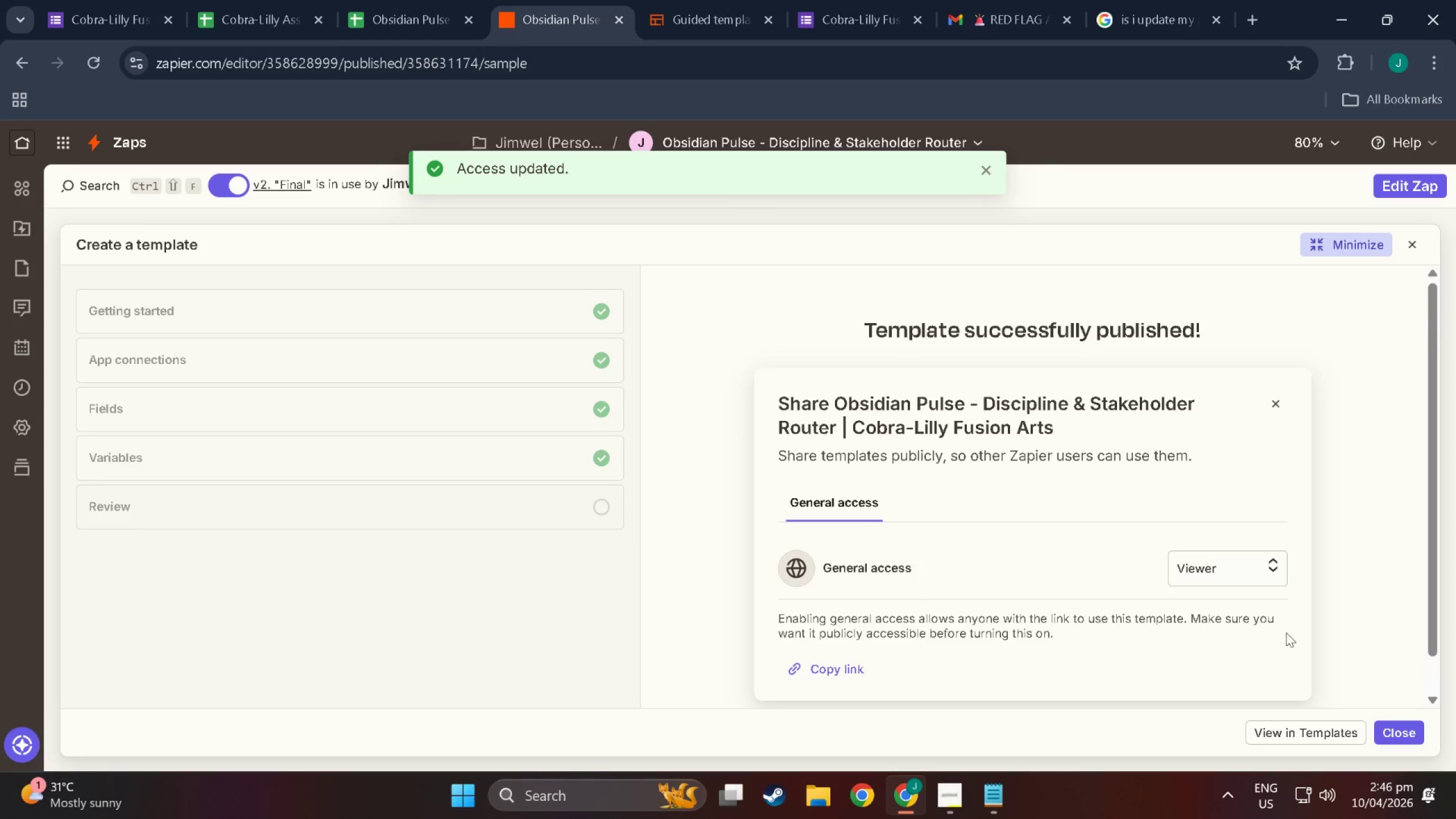 
scroll: coordinate [1380, 726], scroll_direction: down, amount: 4.0
 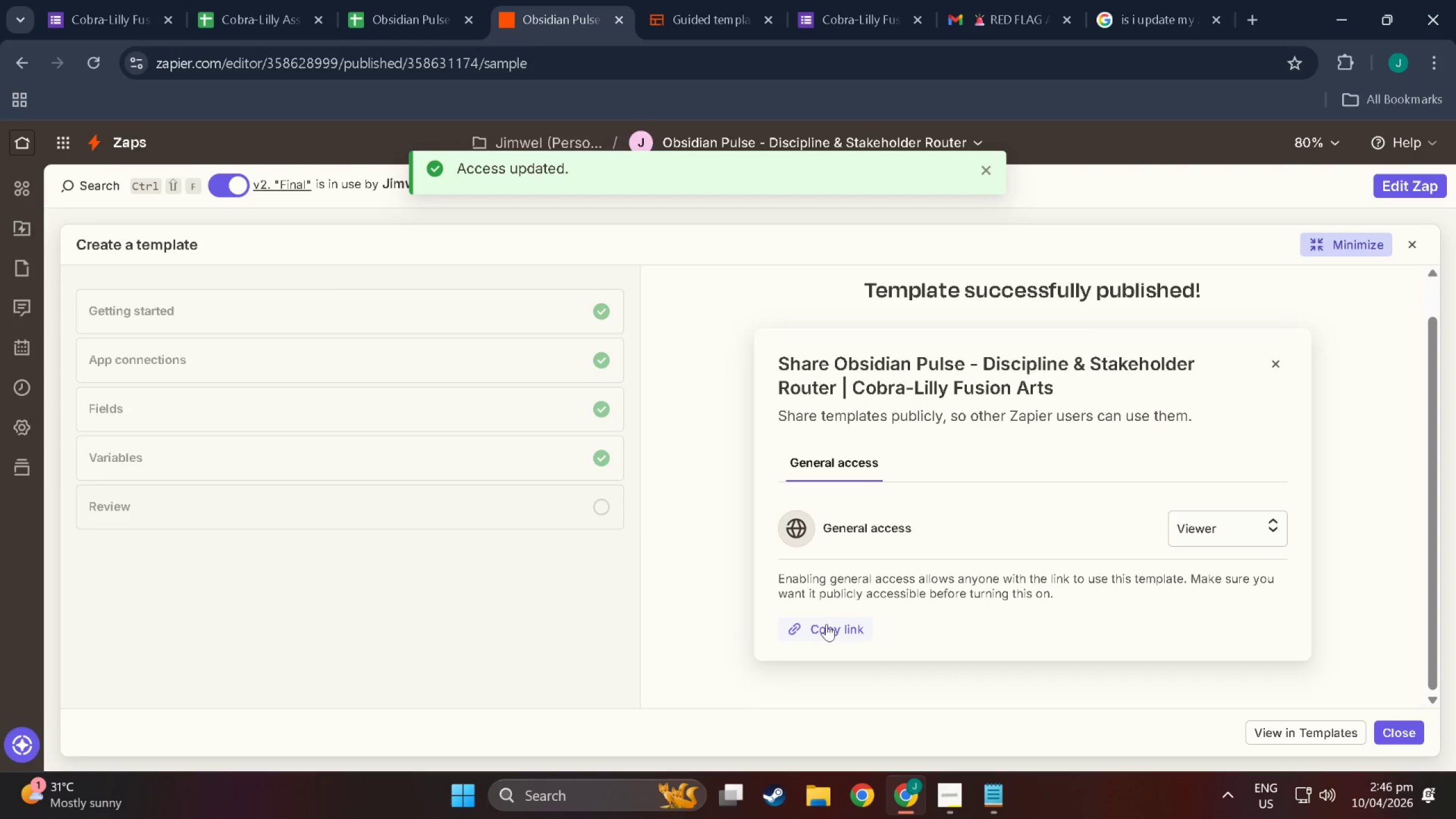 
left_click([826, 624])
 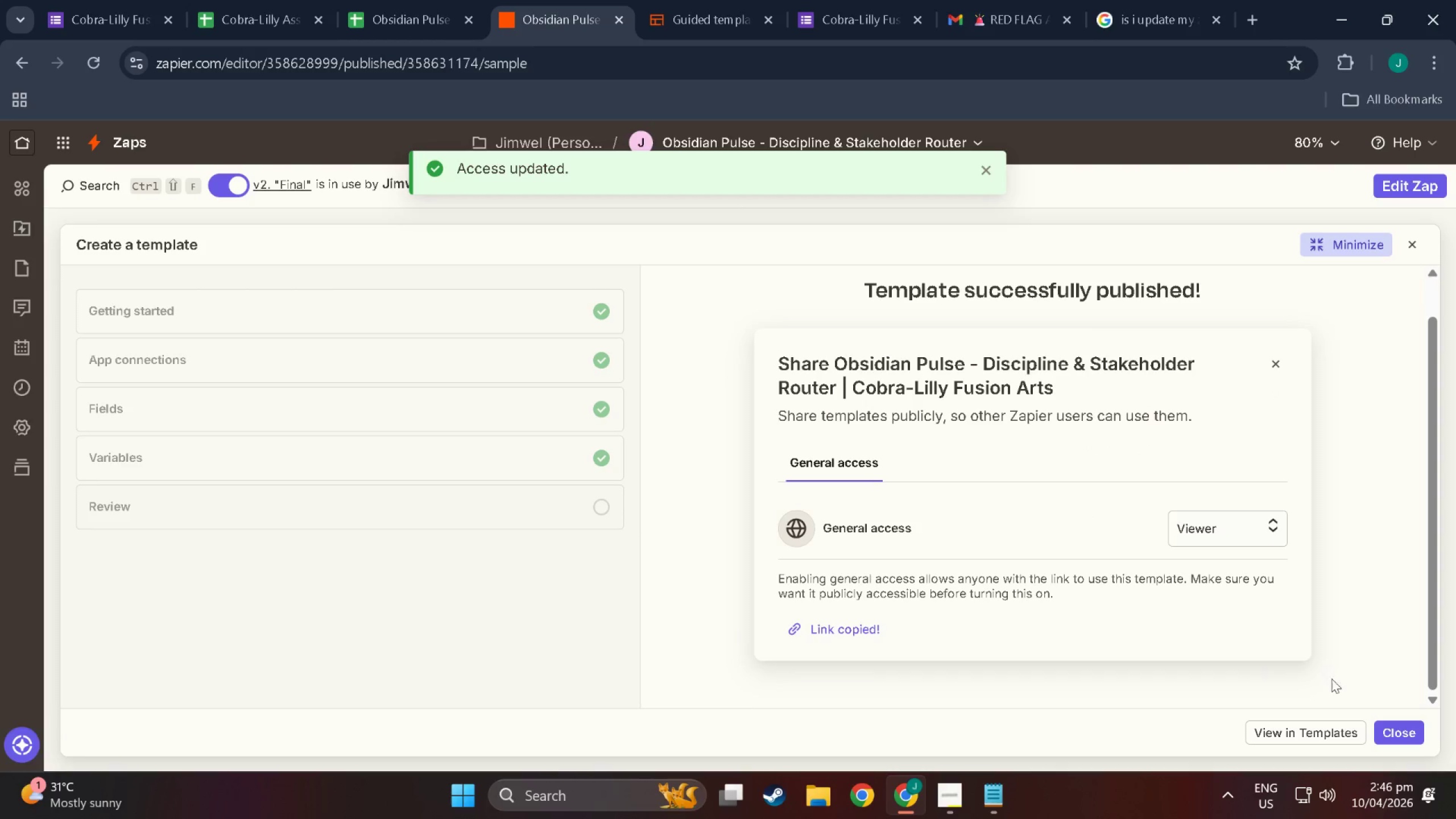 
key(Alt+AltLeft)
 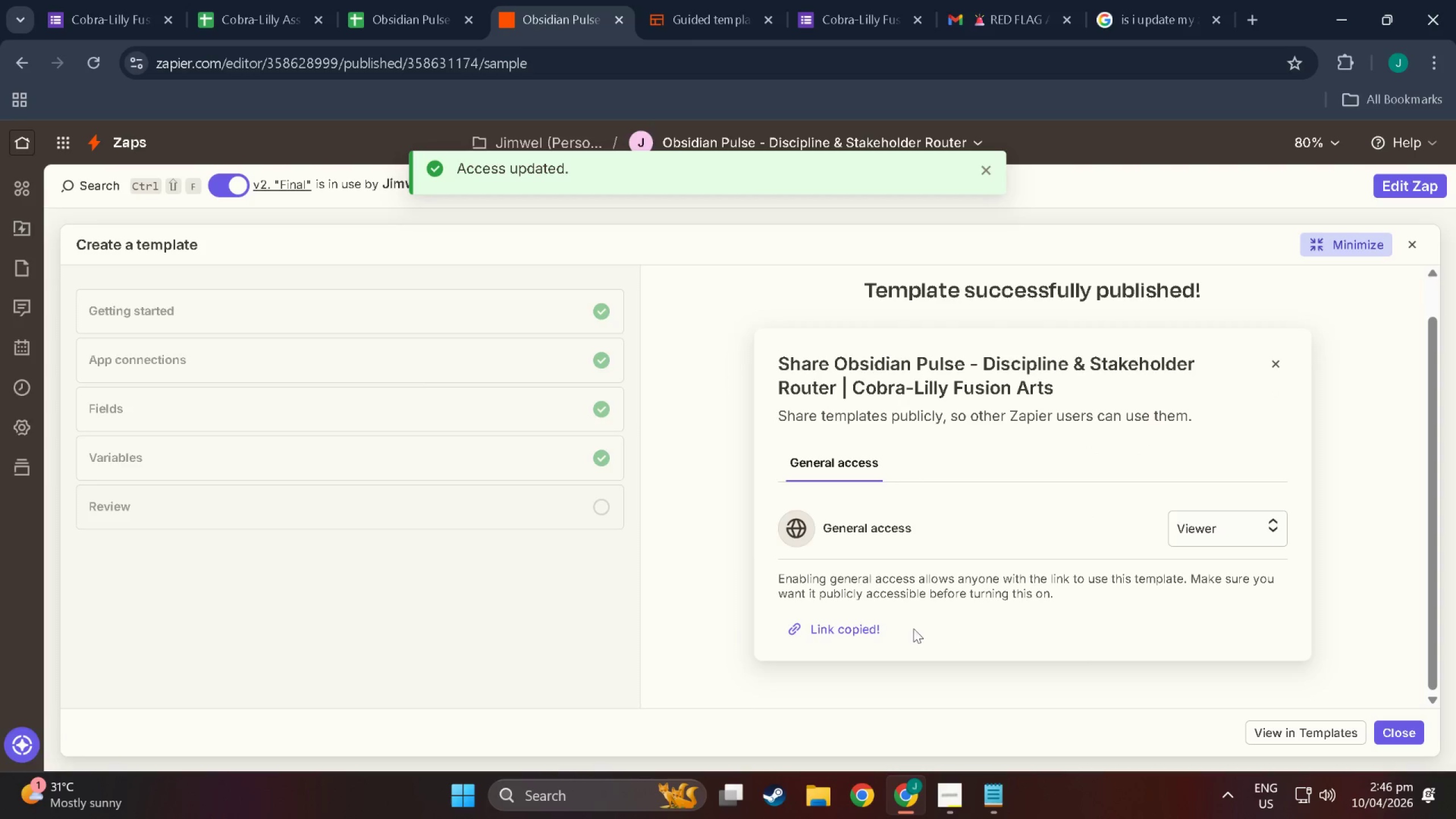 
key(Alt+Tab)
 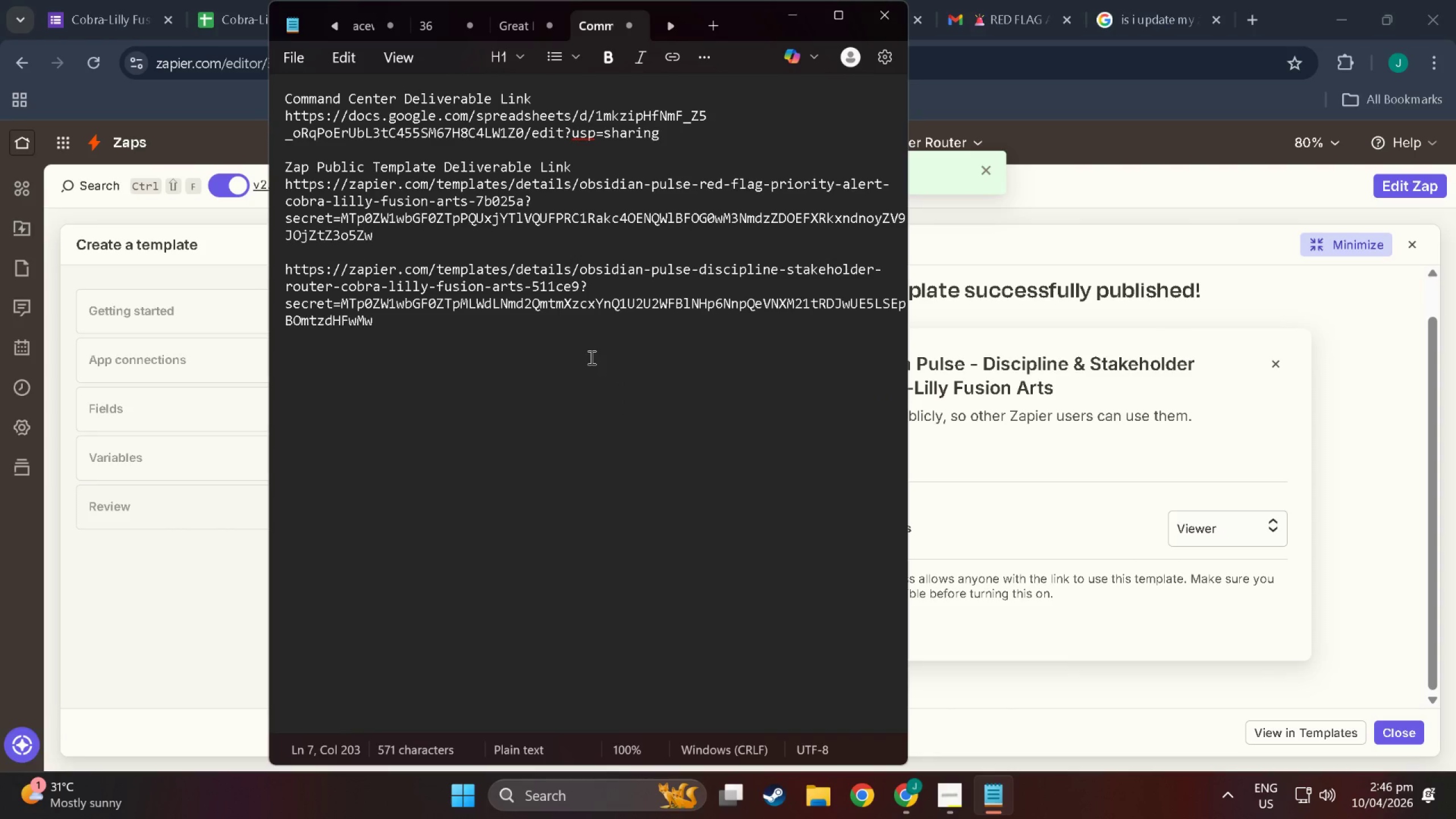 
key(NumpadEnter)
 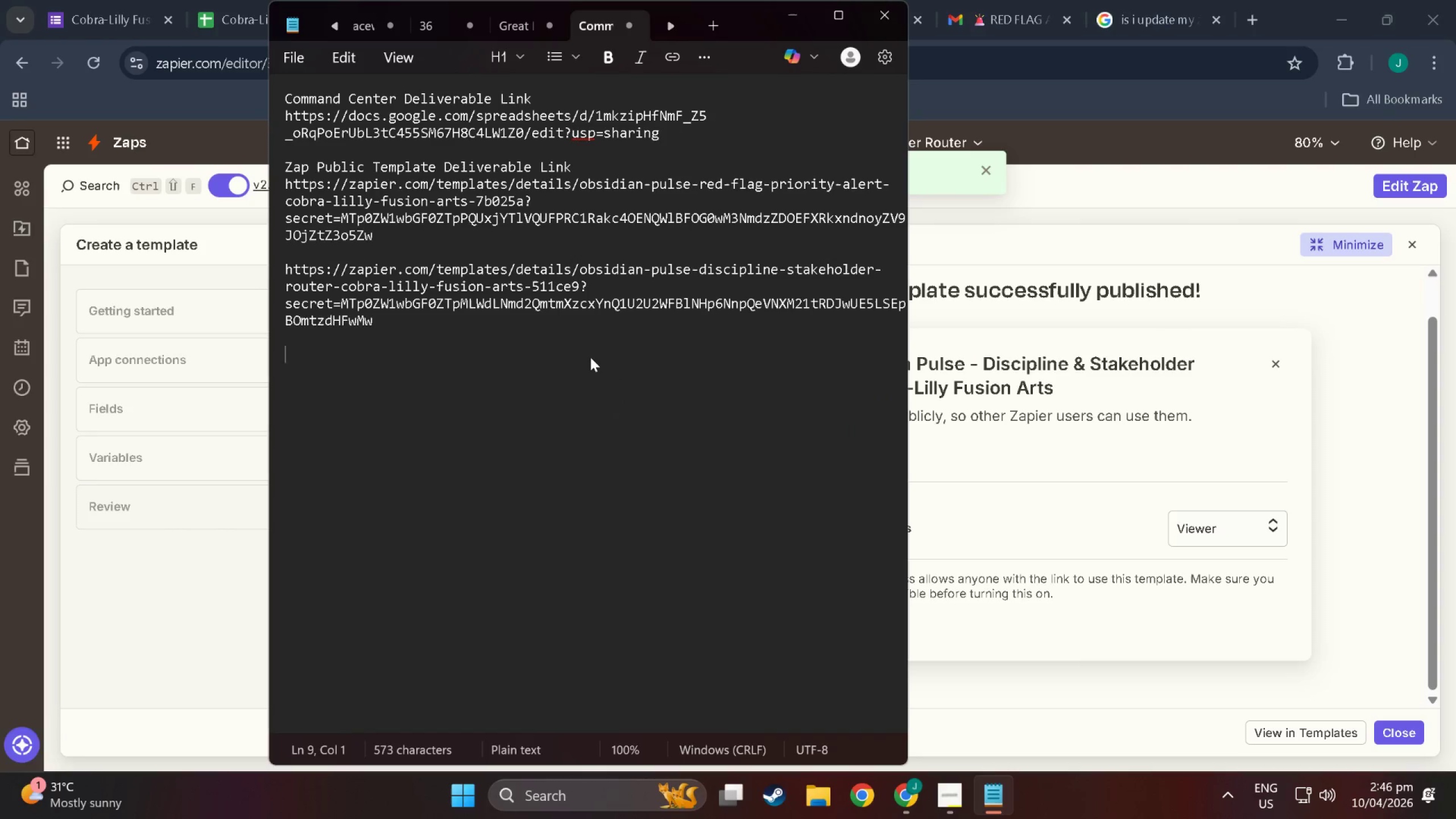 
key(NumpadEnter)
 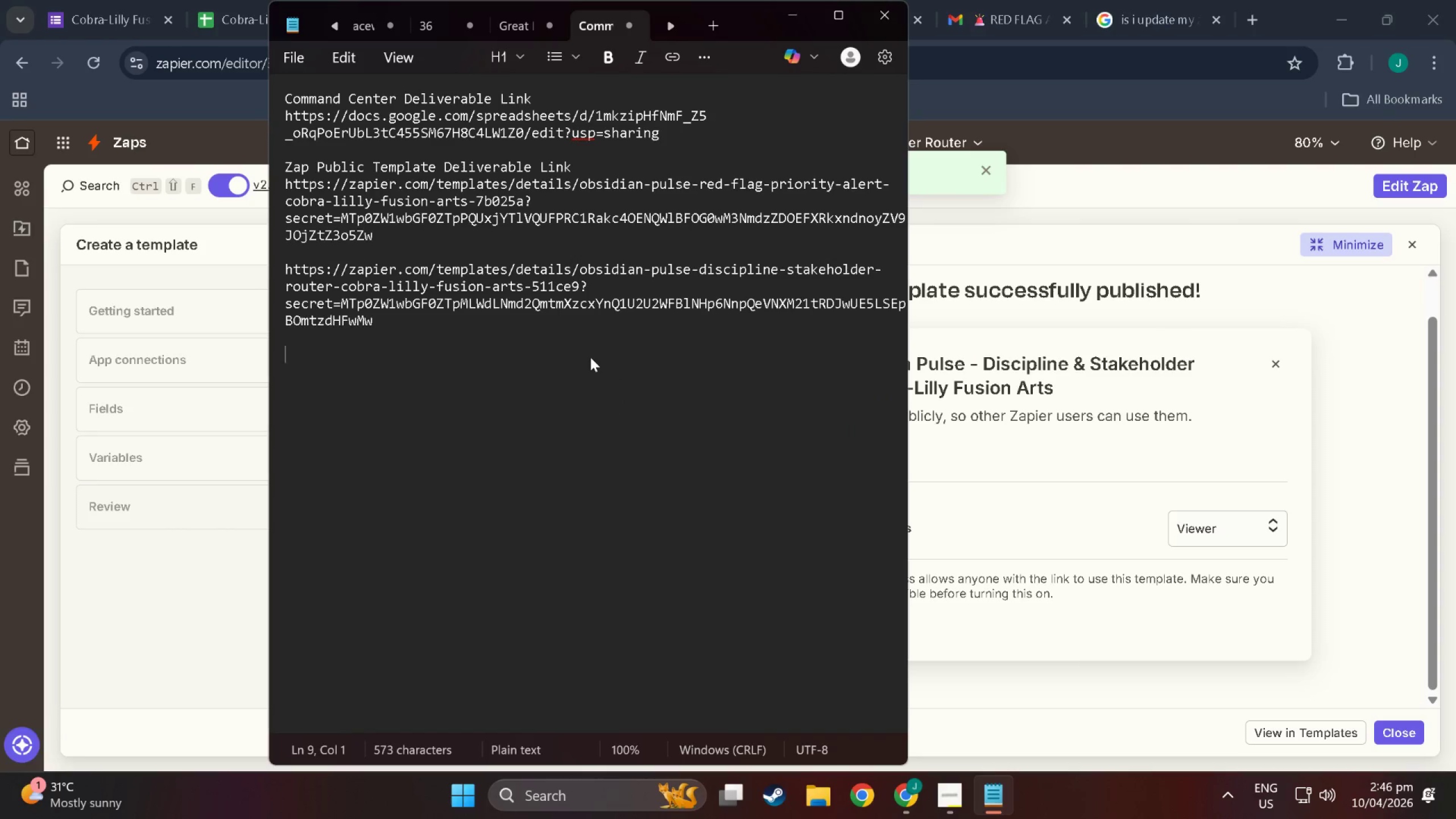 
key(Control+ControlLeft)
 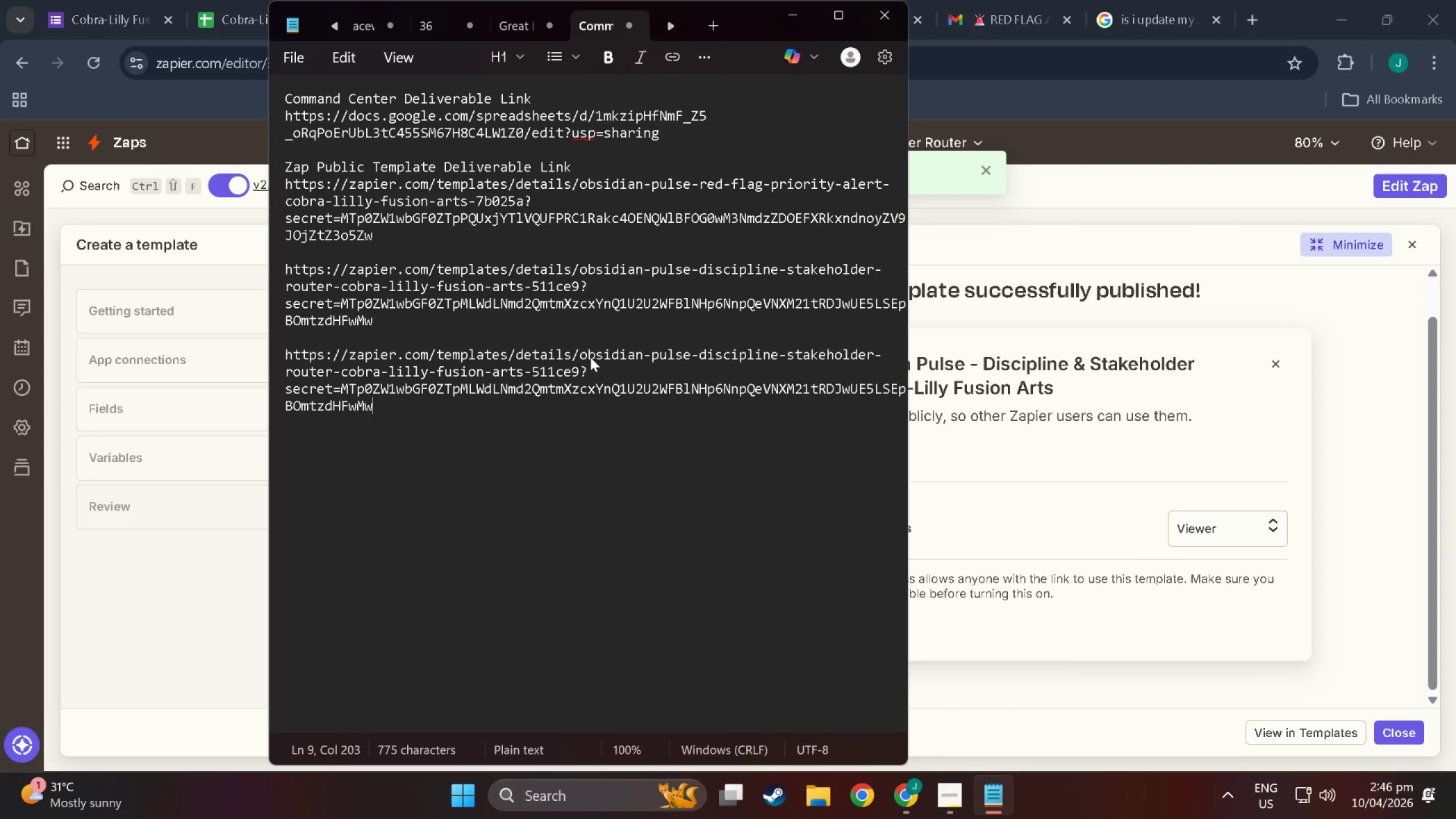 
key(Control+V)
 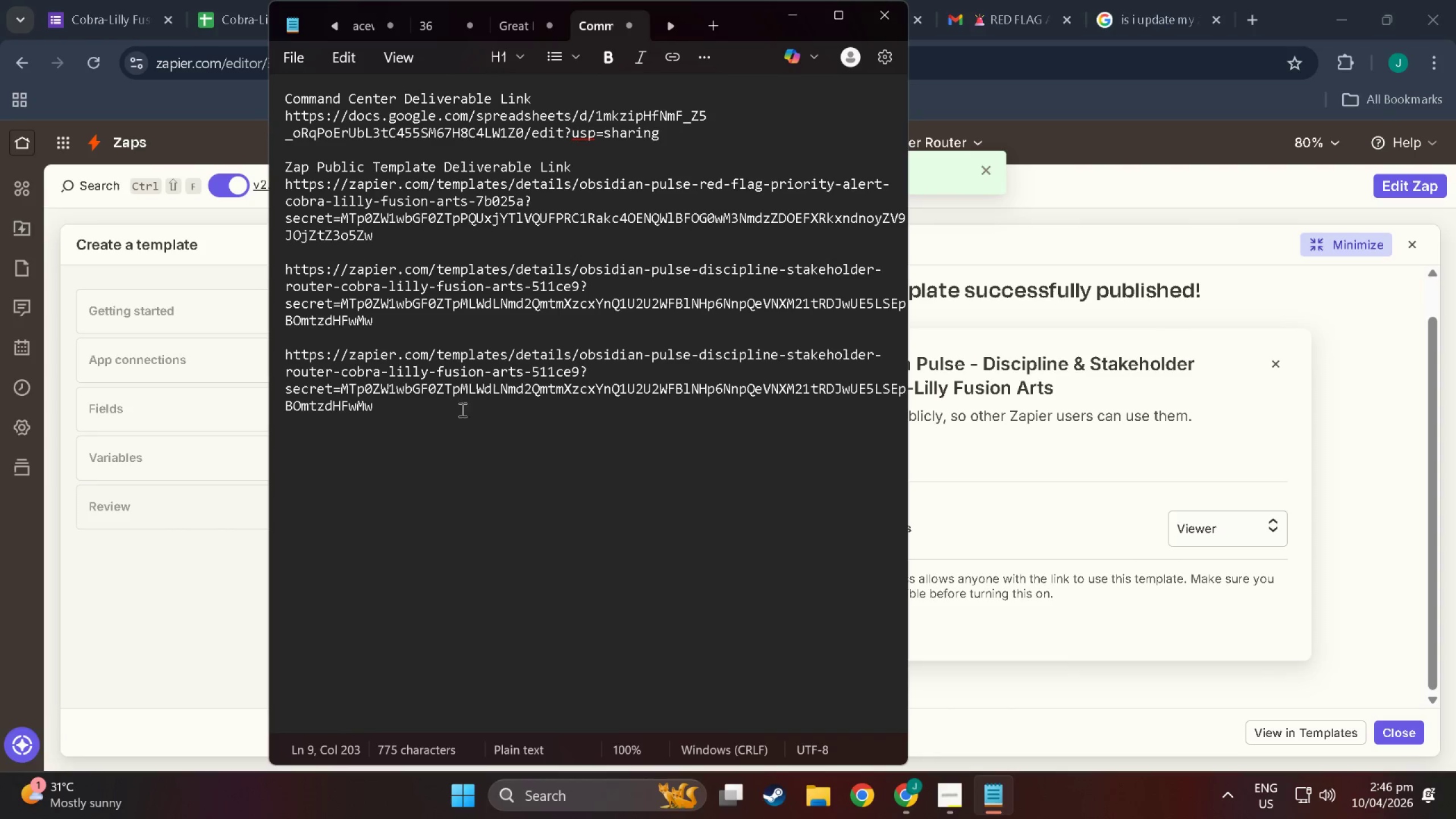 
left_click_drag(start_coordinate=[433, 418], to_coordinate=[254, 355])
 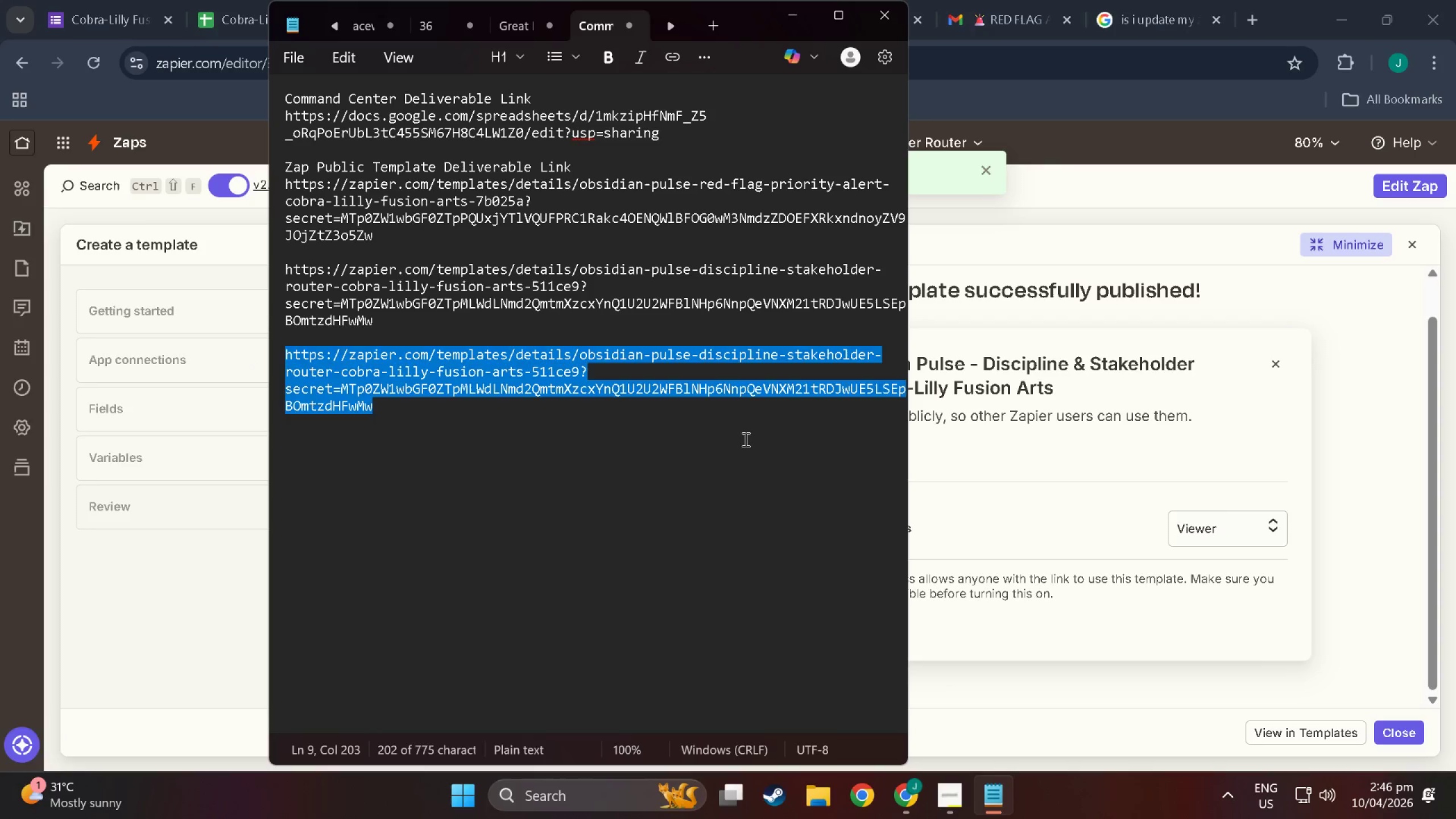 
key(Backspace)
 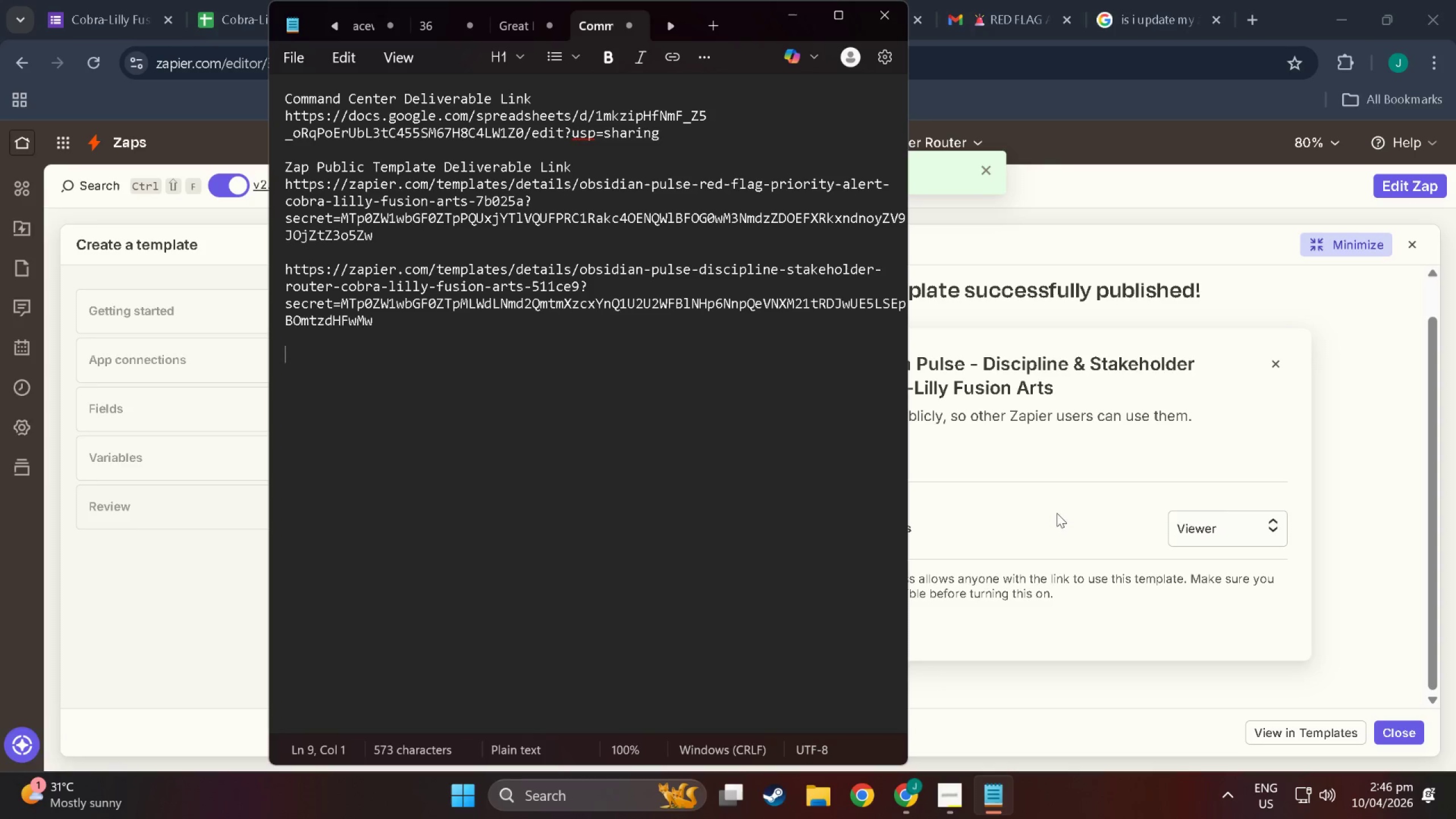 
key(Backspace)
 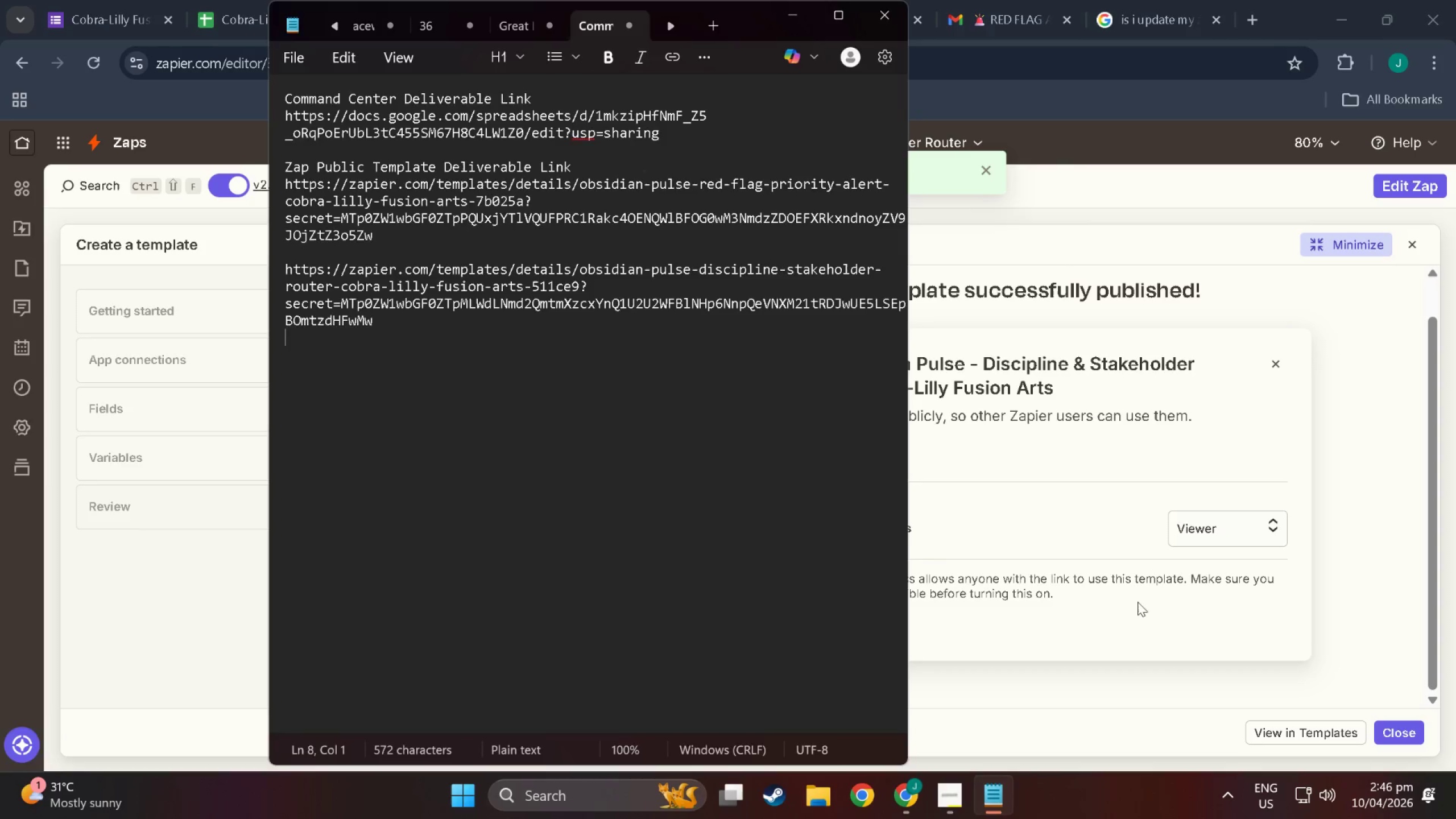 
left_click([1140, 631])
 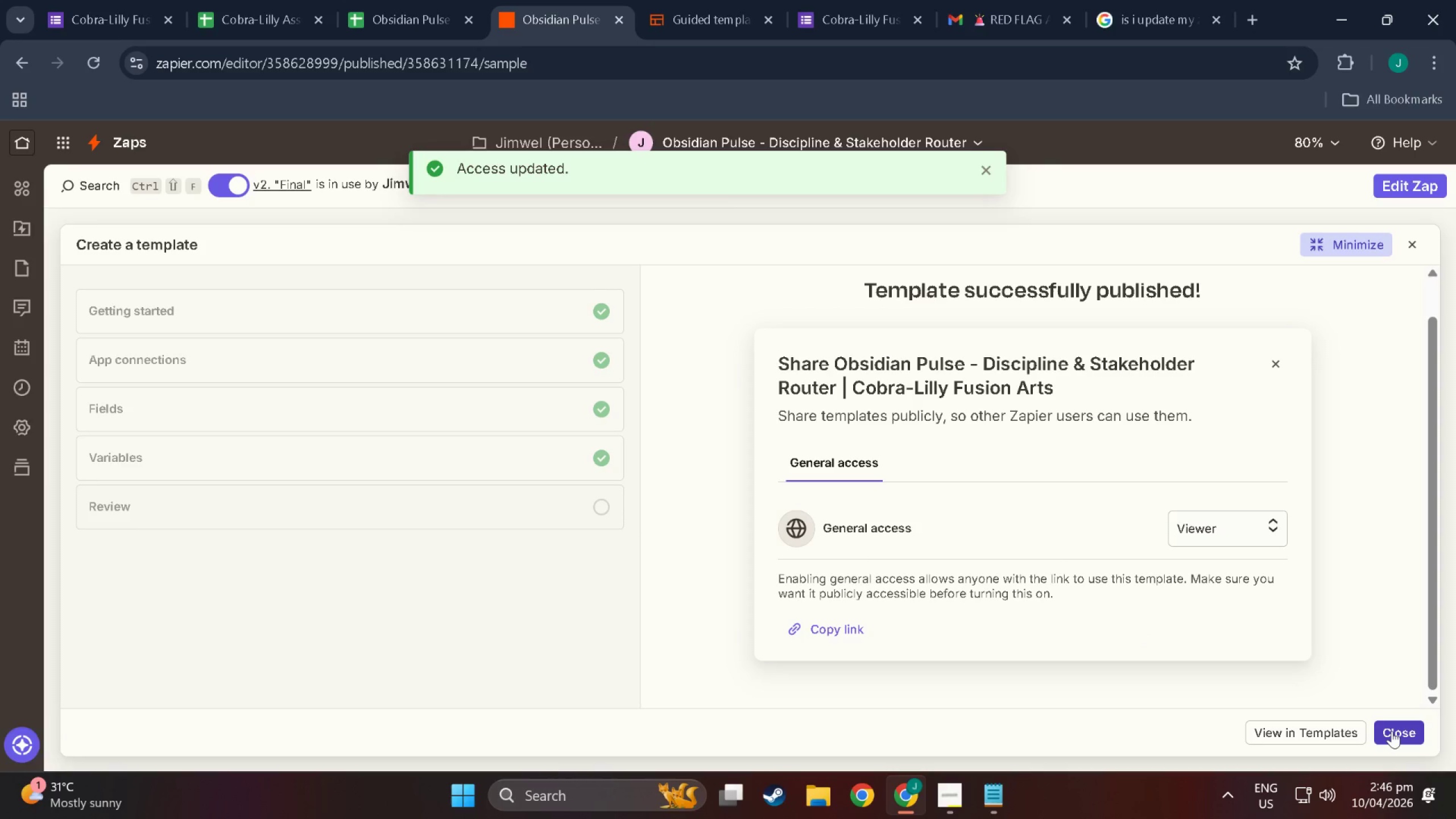 
left_click([1392, 731])
 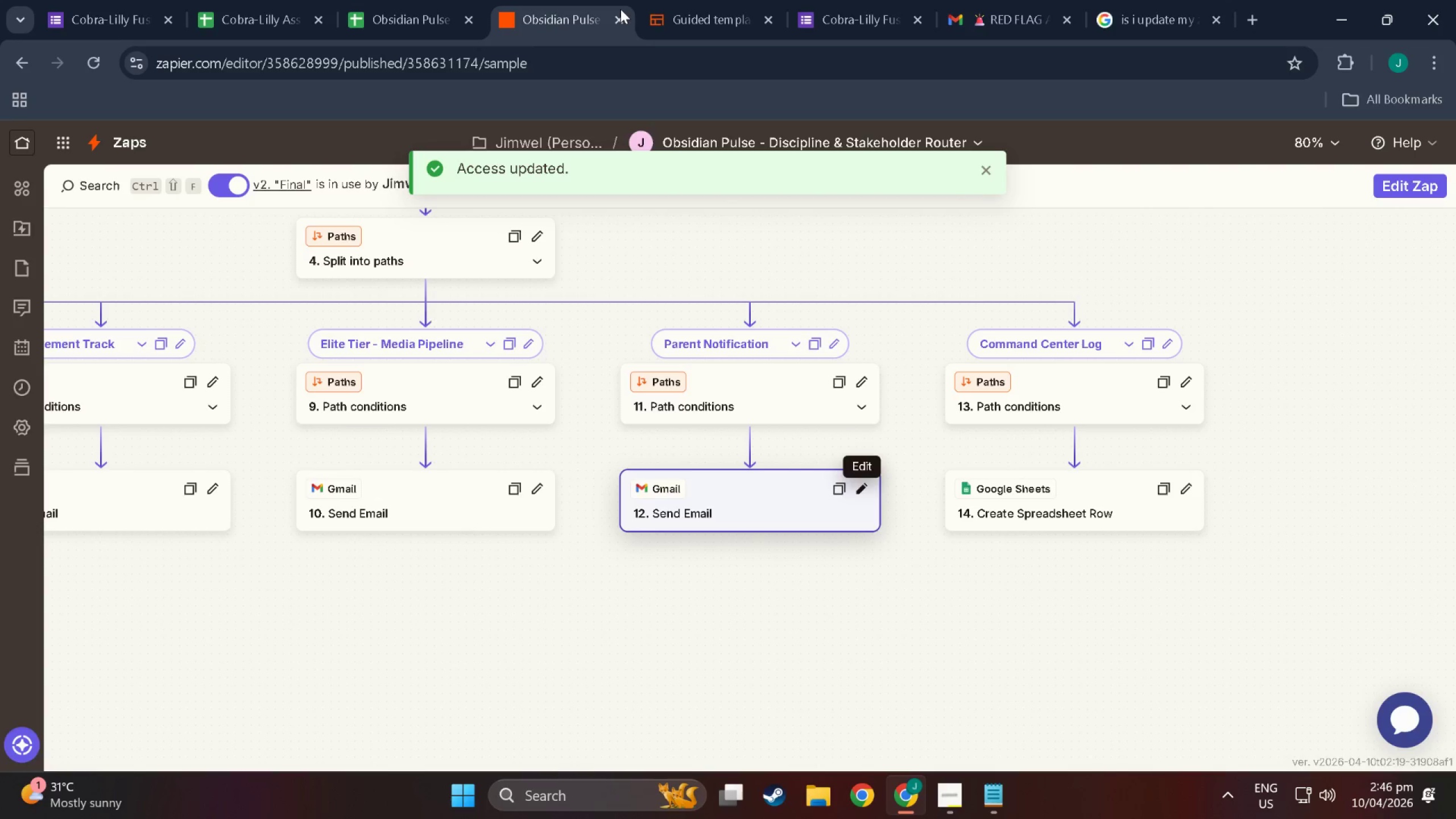 
left_click([700, 3])
 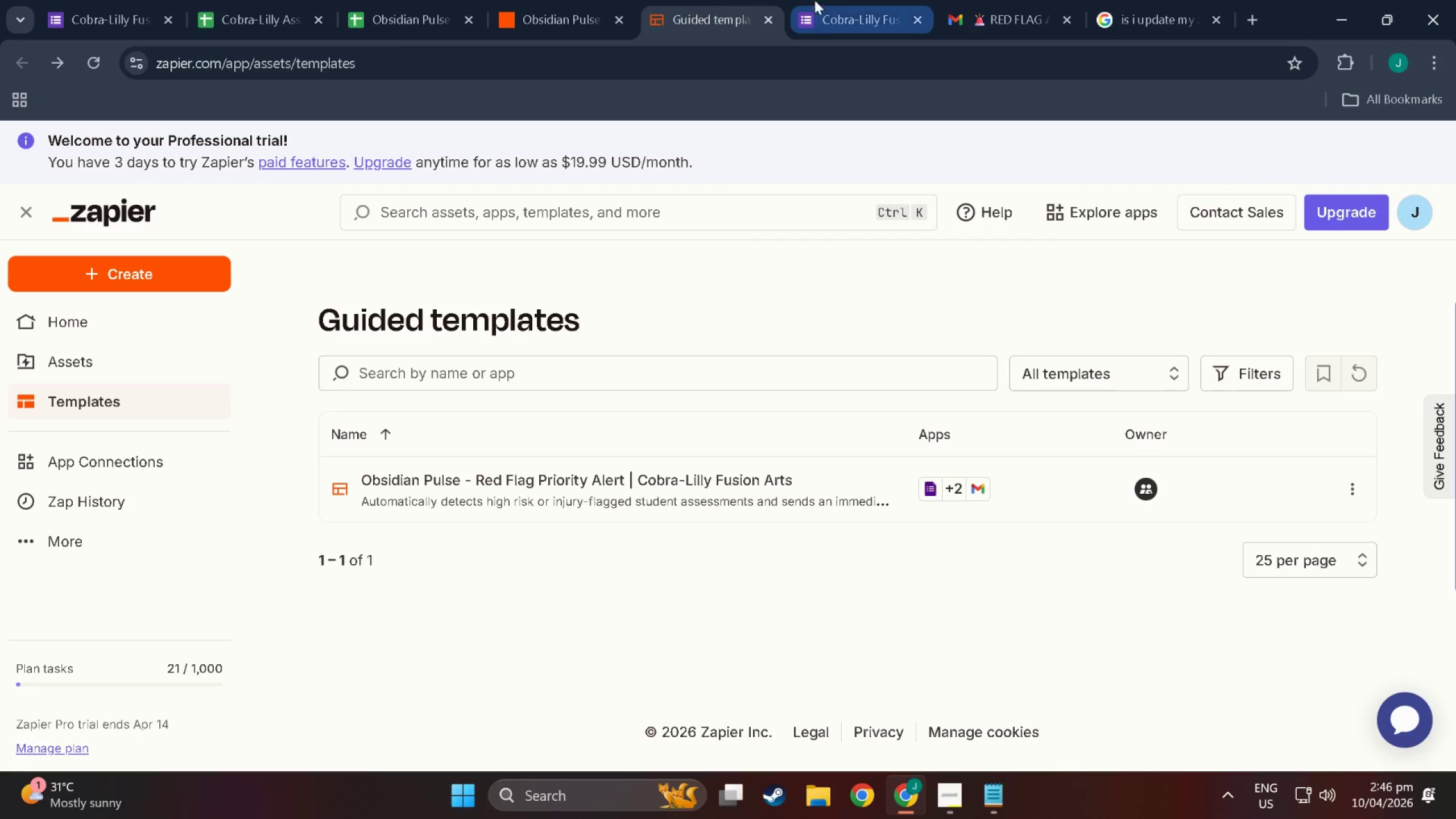 
mouse_move([826, 2])
 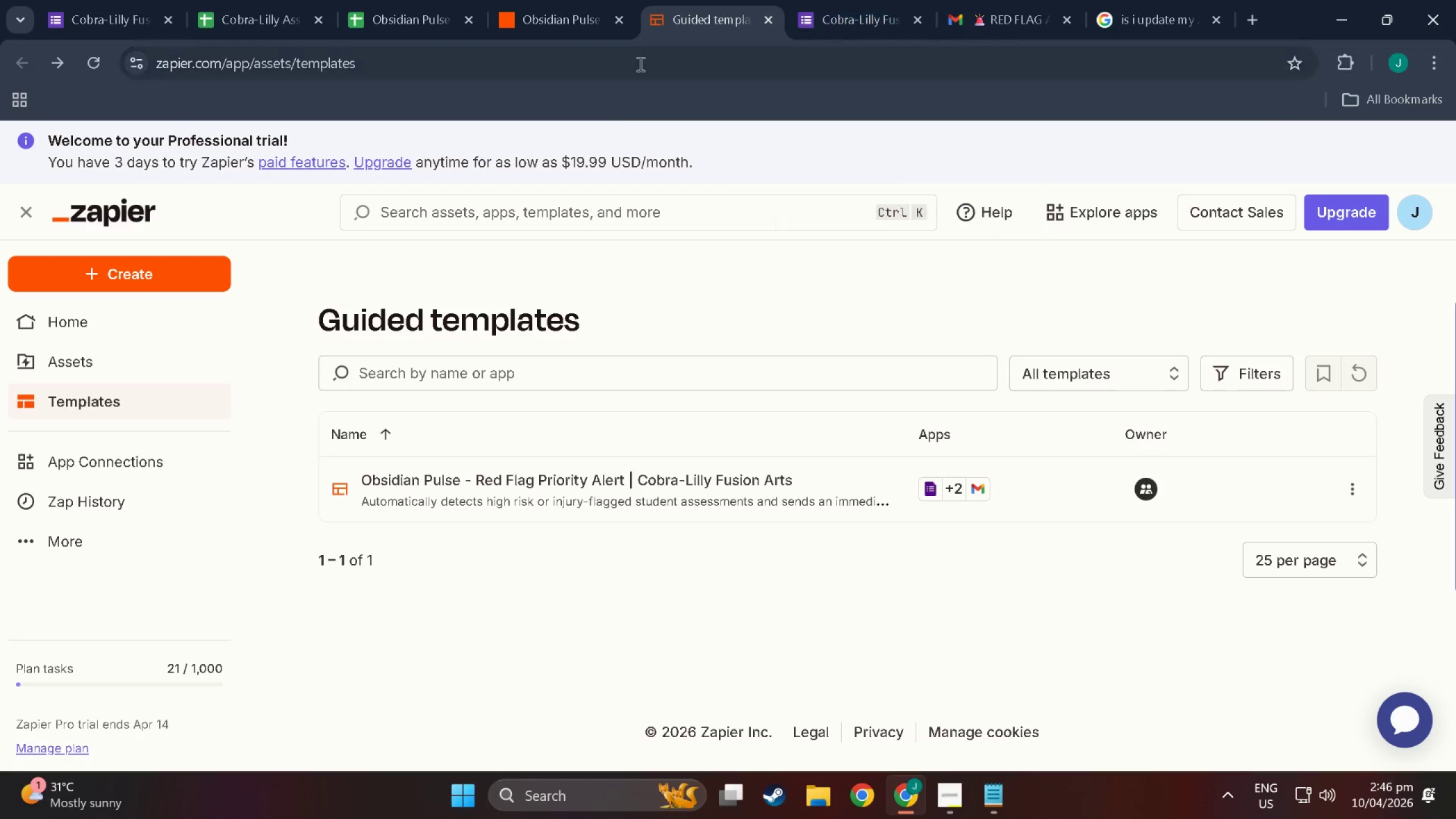 
key(Control+R)
 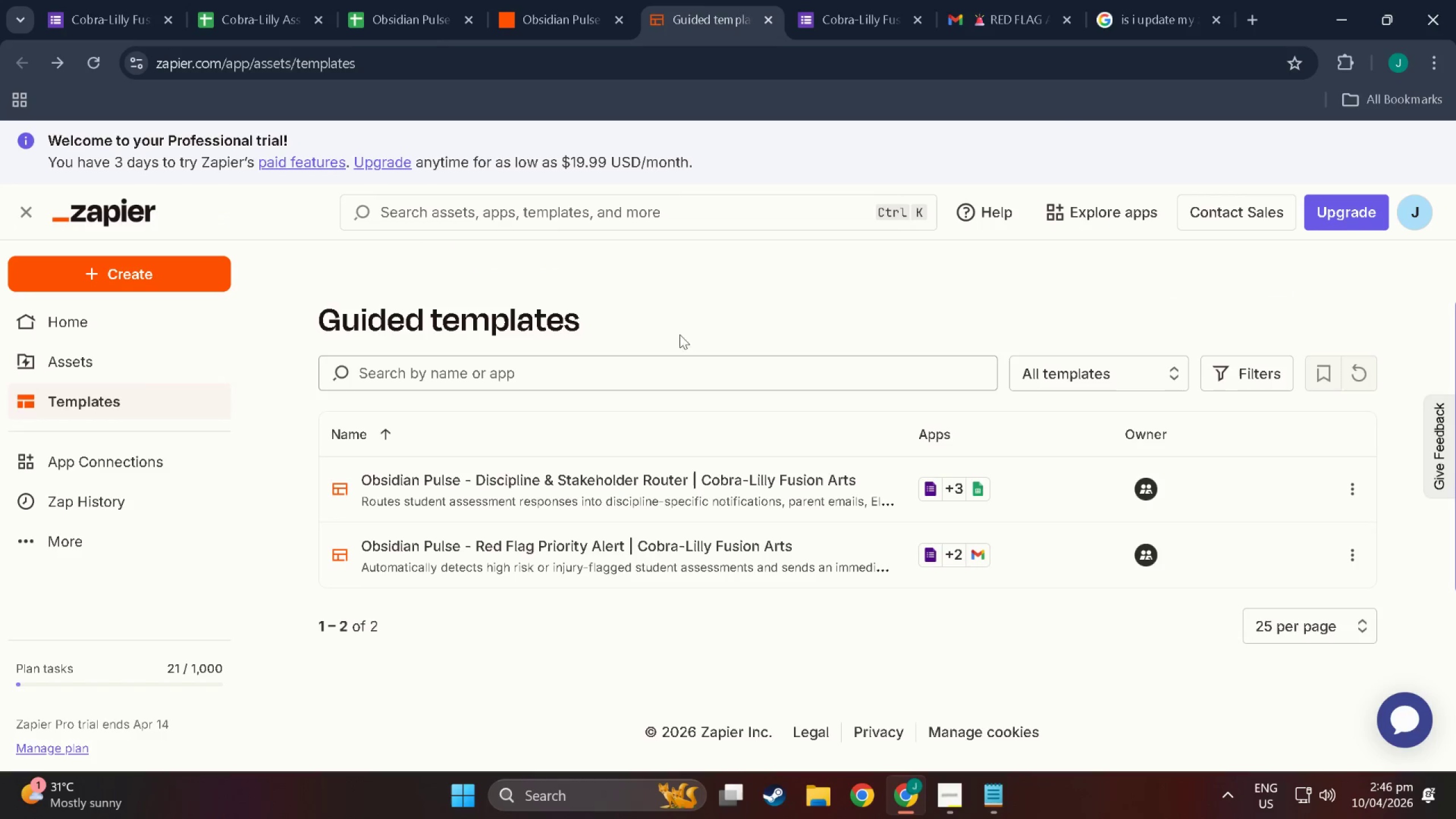 
wait(8.28)
 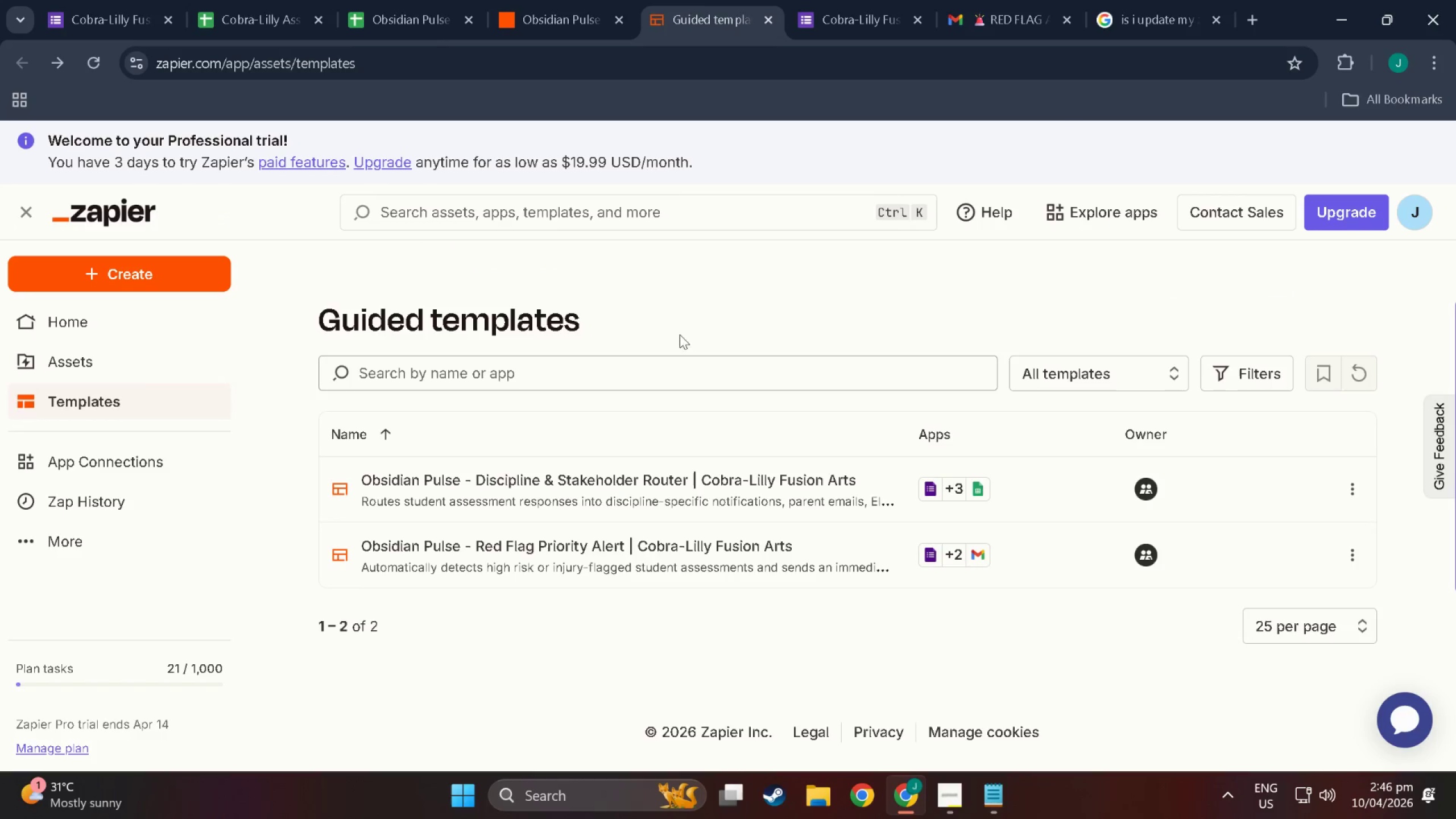 
left_click([766, 25])
 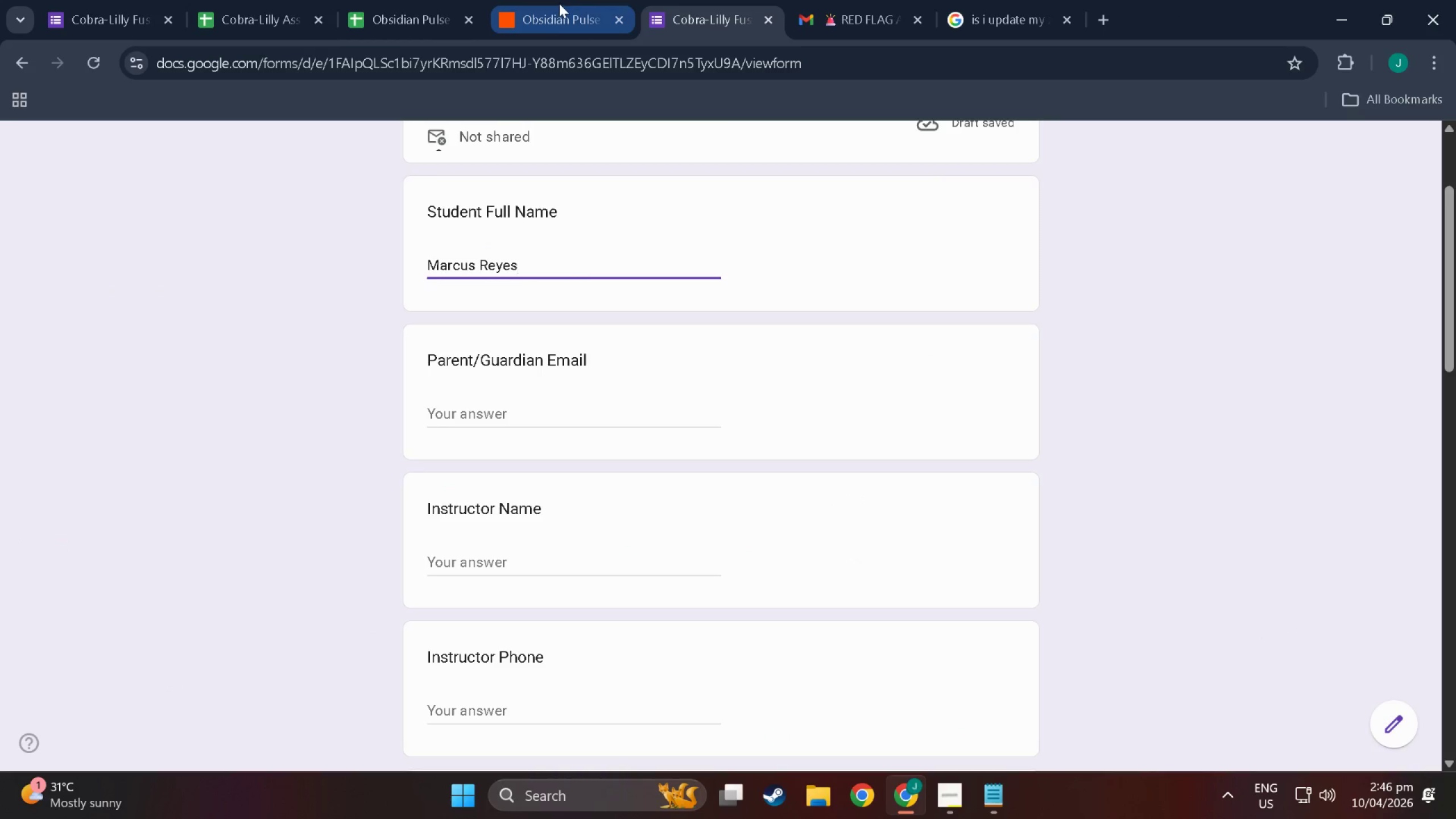 
left_click([559, 3])
 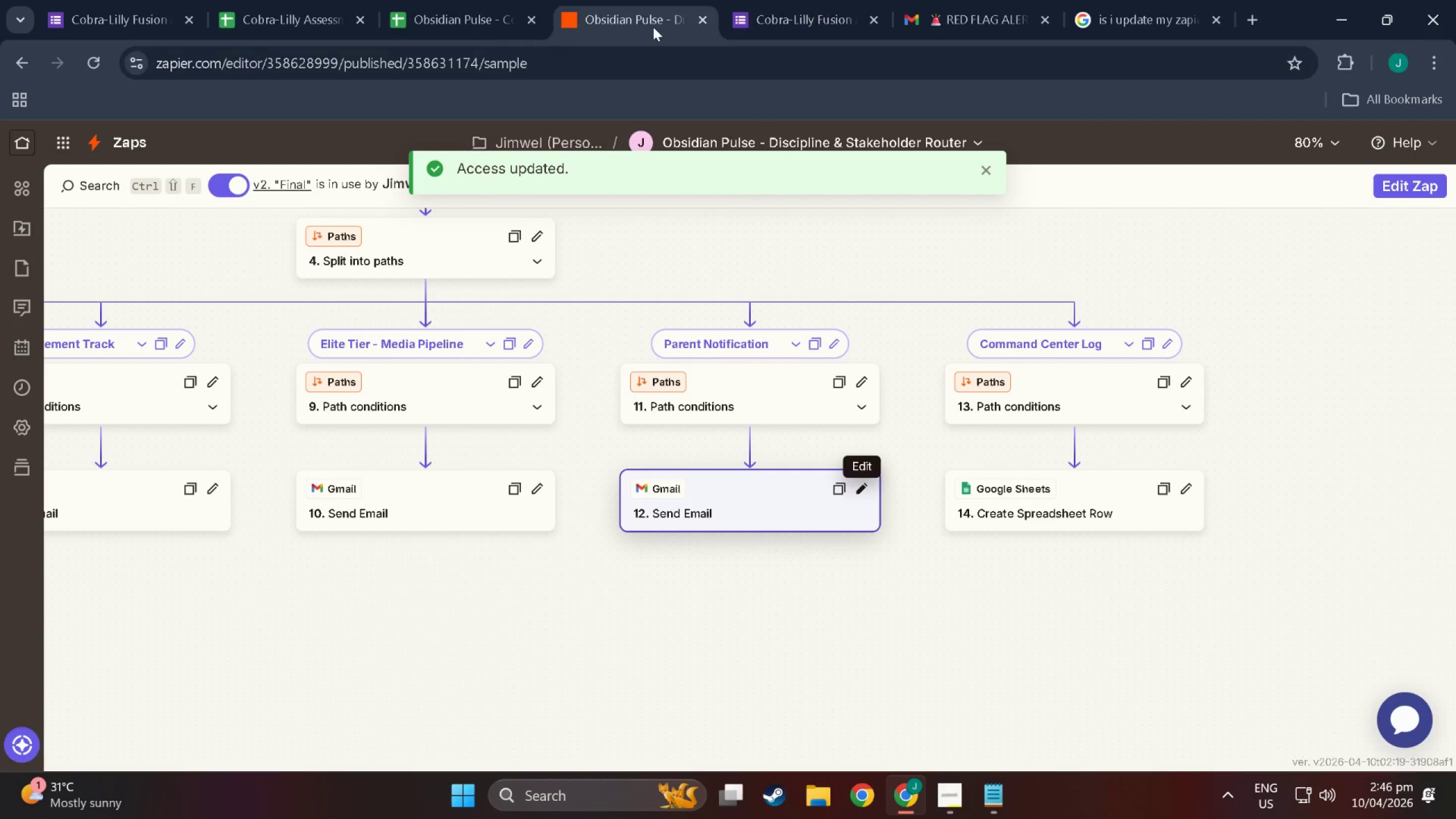 
scroll: coordinate [1232, 149], scroll_direction: up, amount: 1.0
 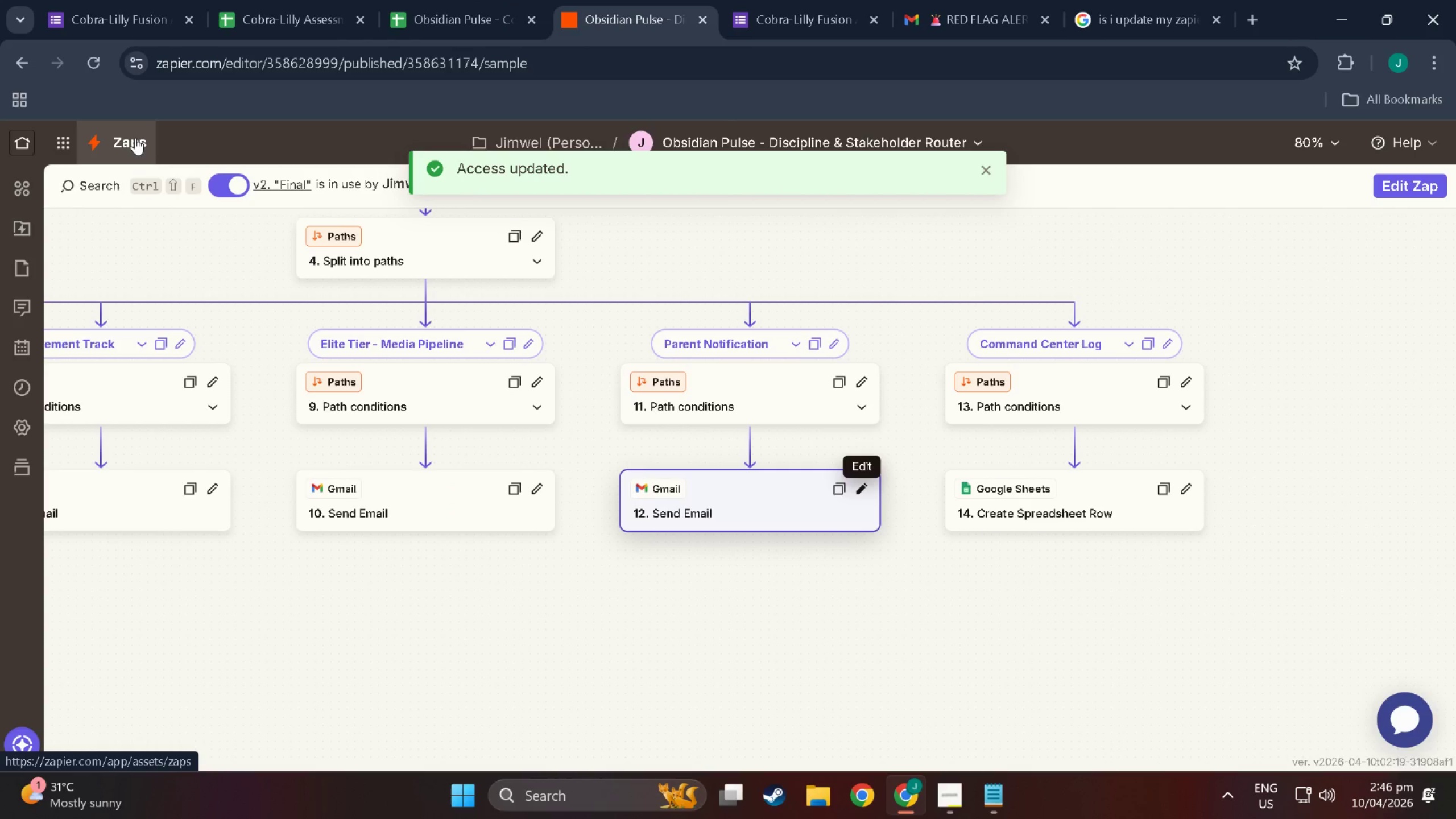 
left_click([461, 0])
 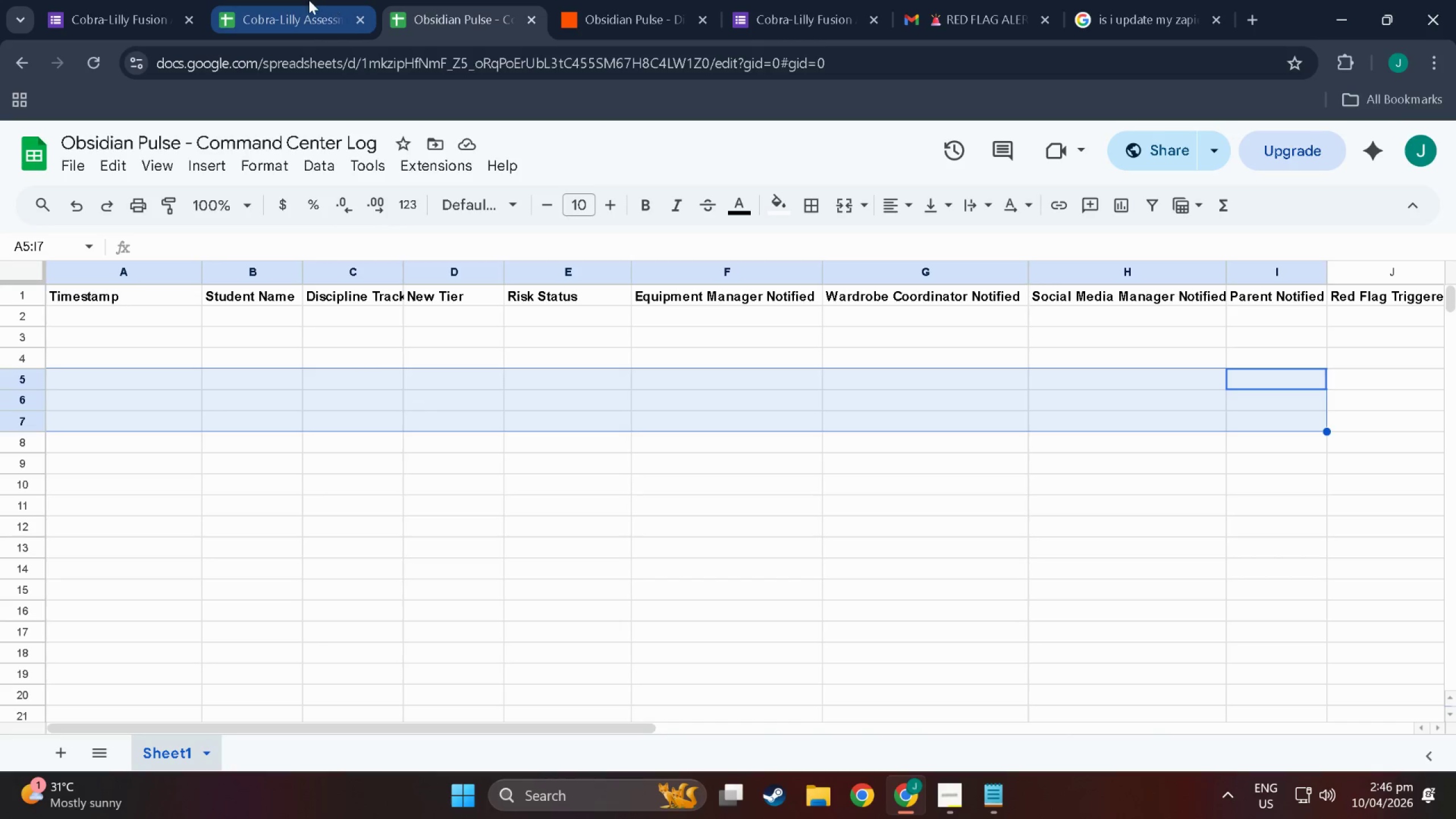 
left_click([308, 0])
 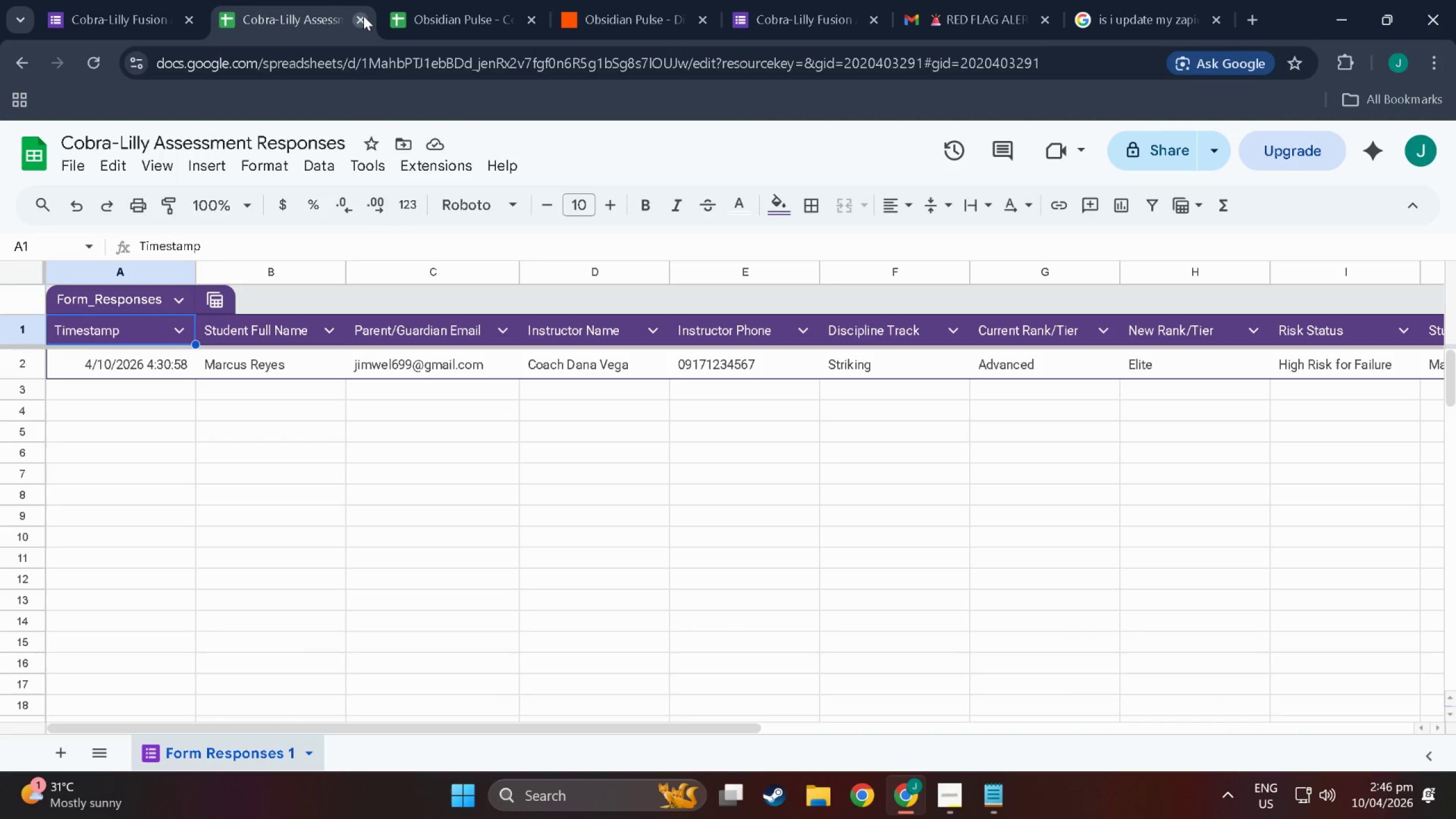 
left_click([363, 16])
 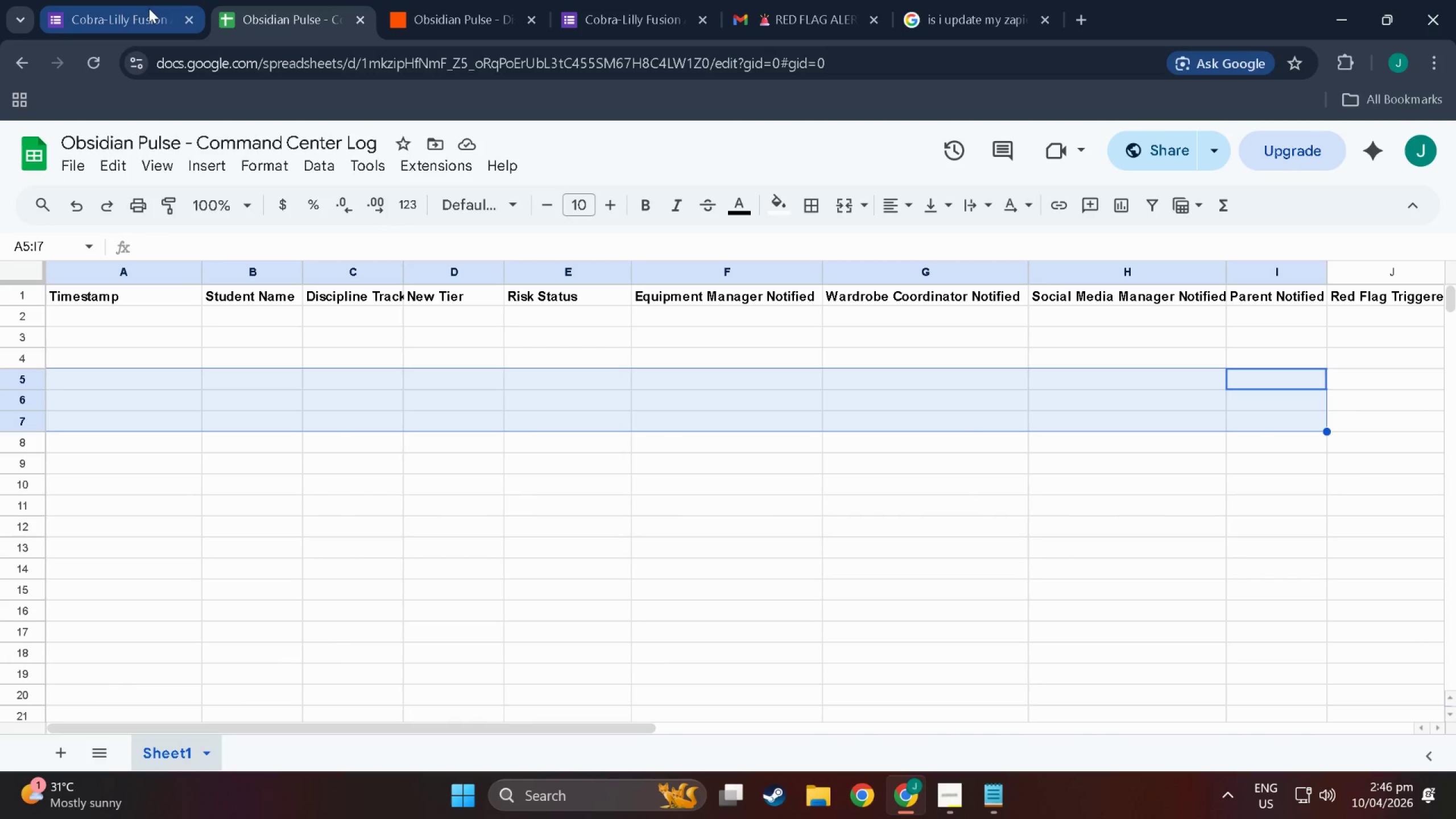 
left_click([149, 9])
 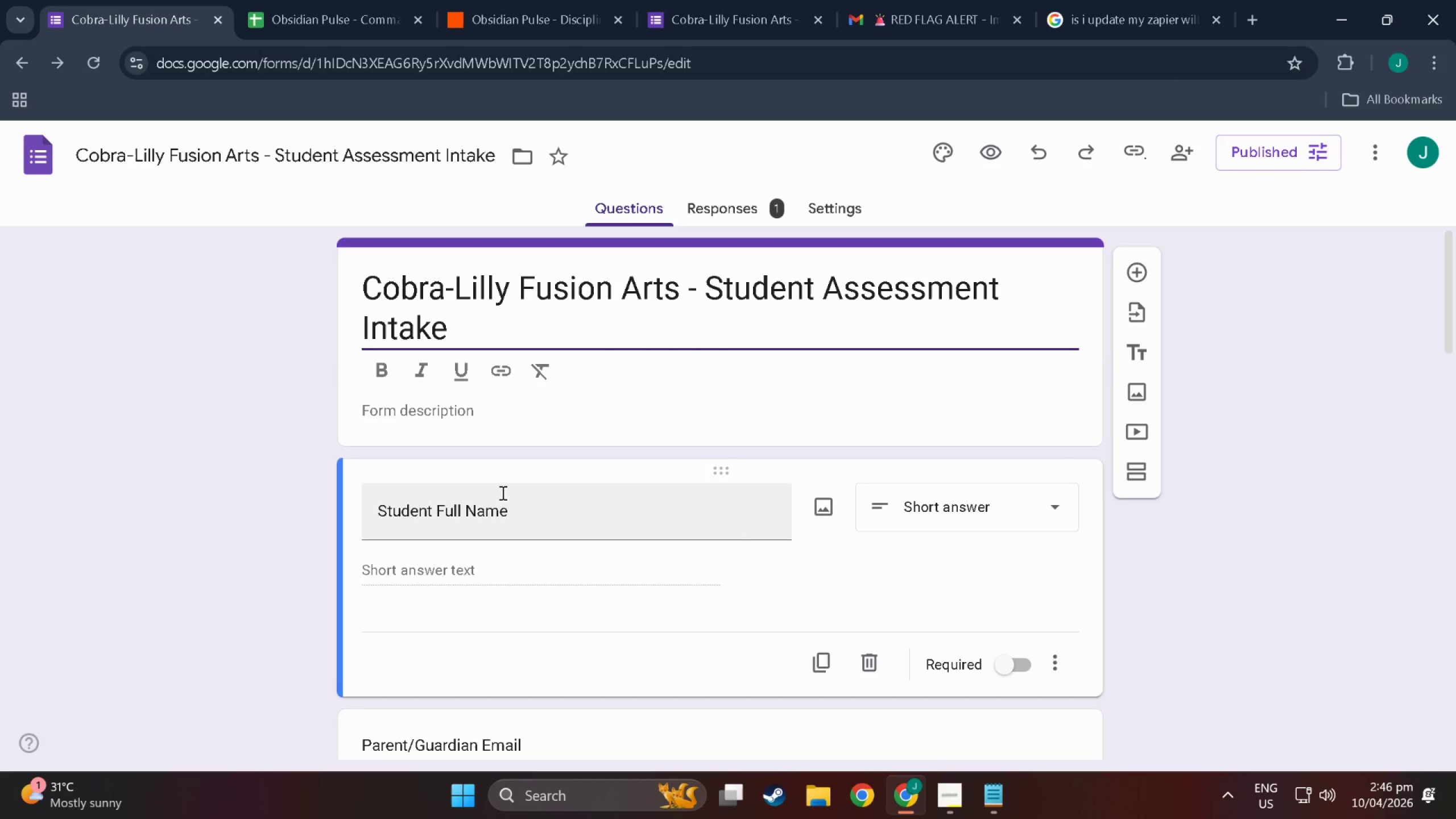 
left_click([729, 206])
 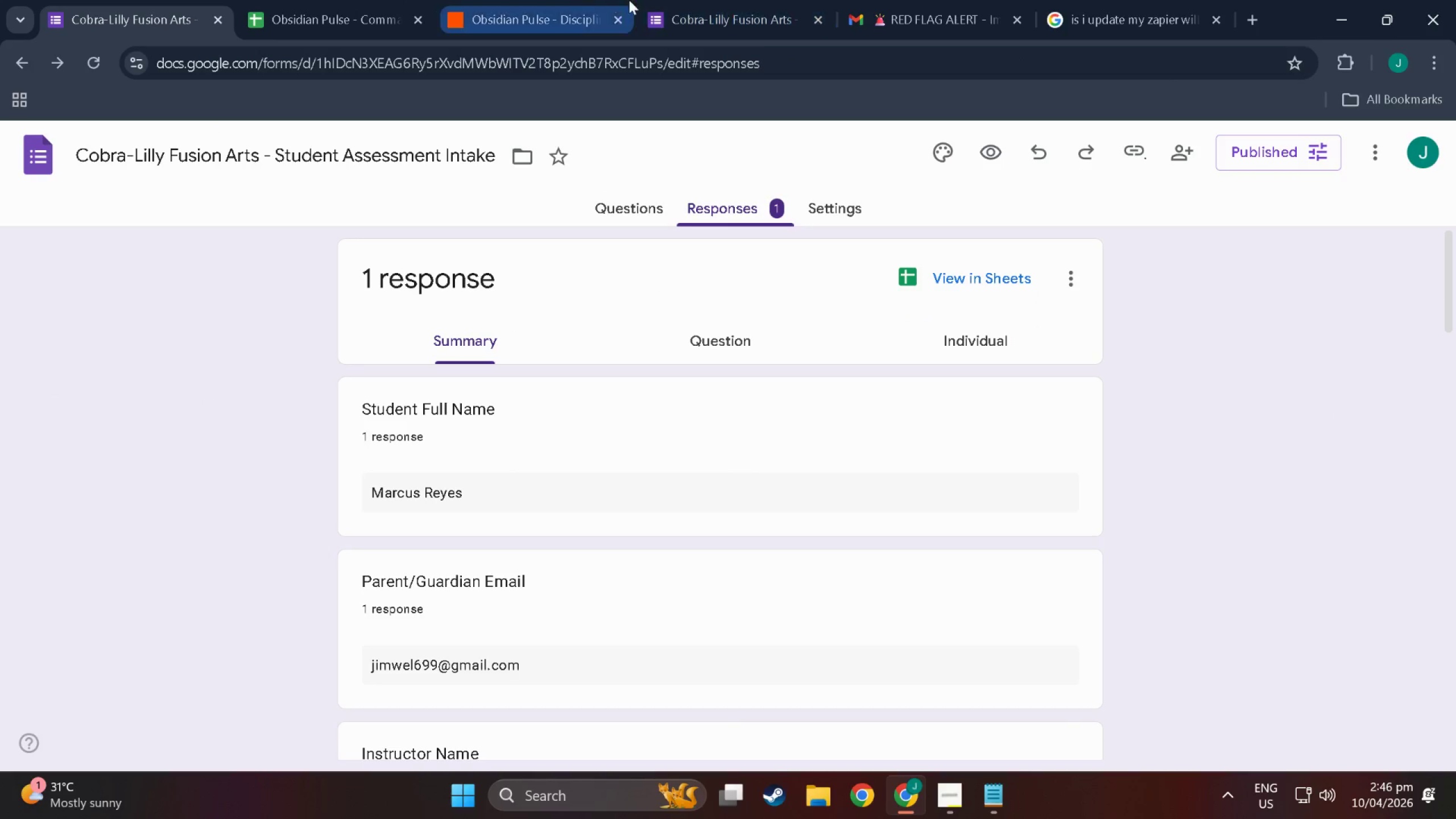 
left_click([680, 0])
 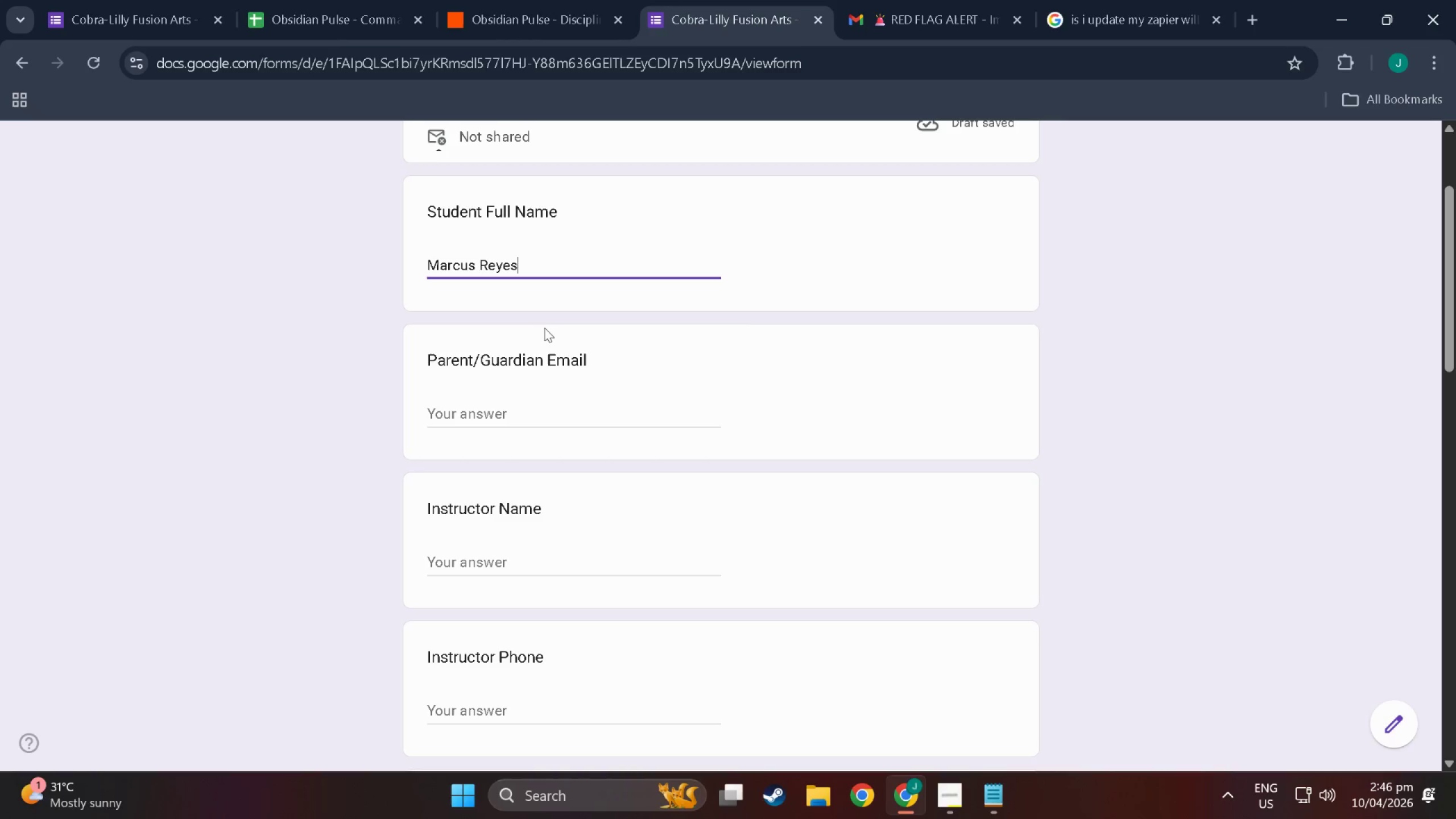 
left_click([566, 437])
 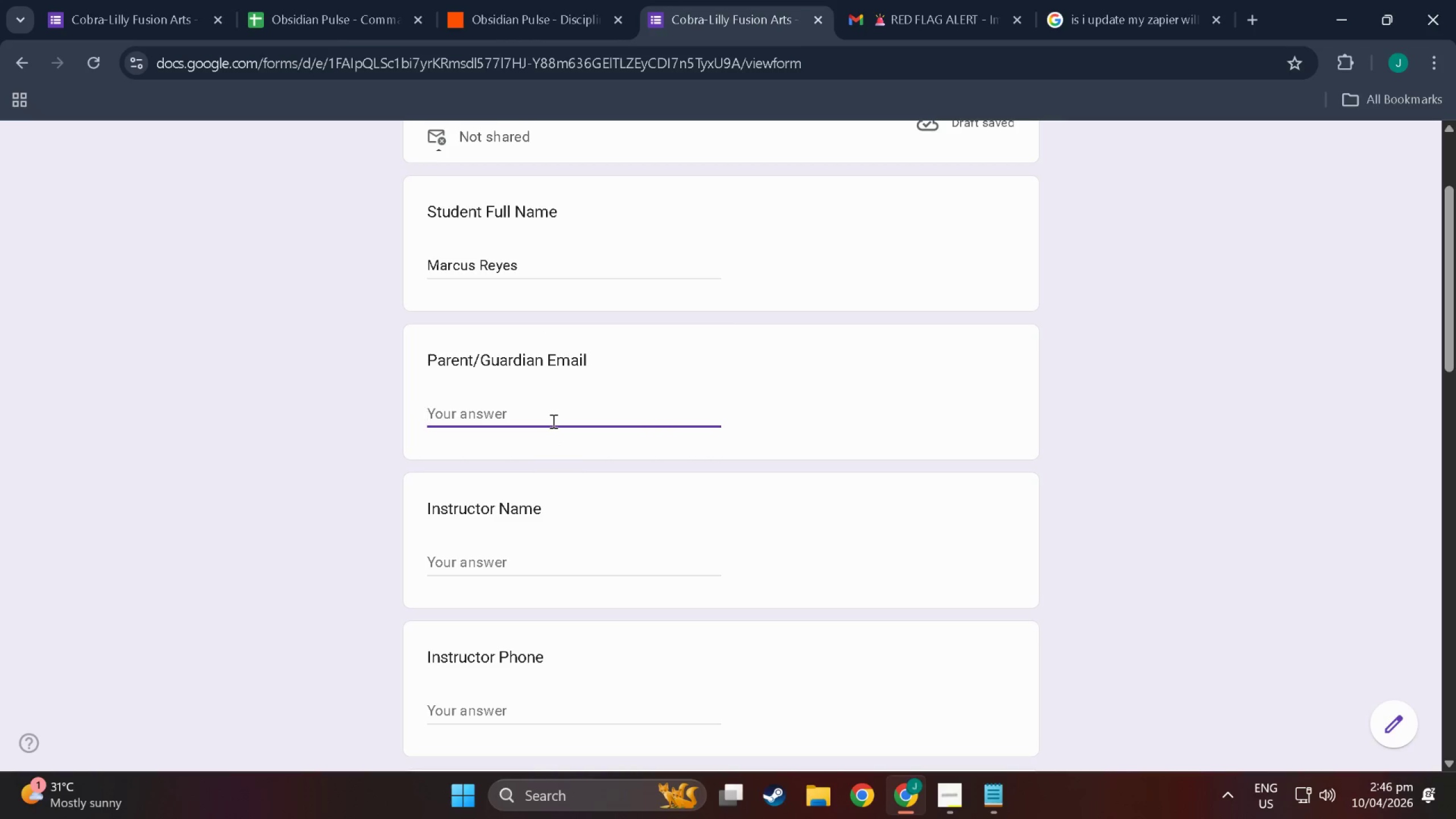 
type(jimwel)
 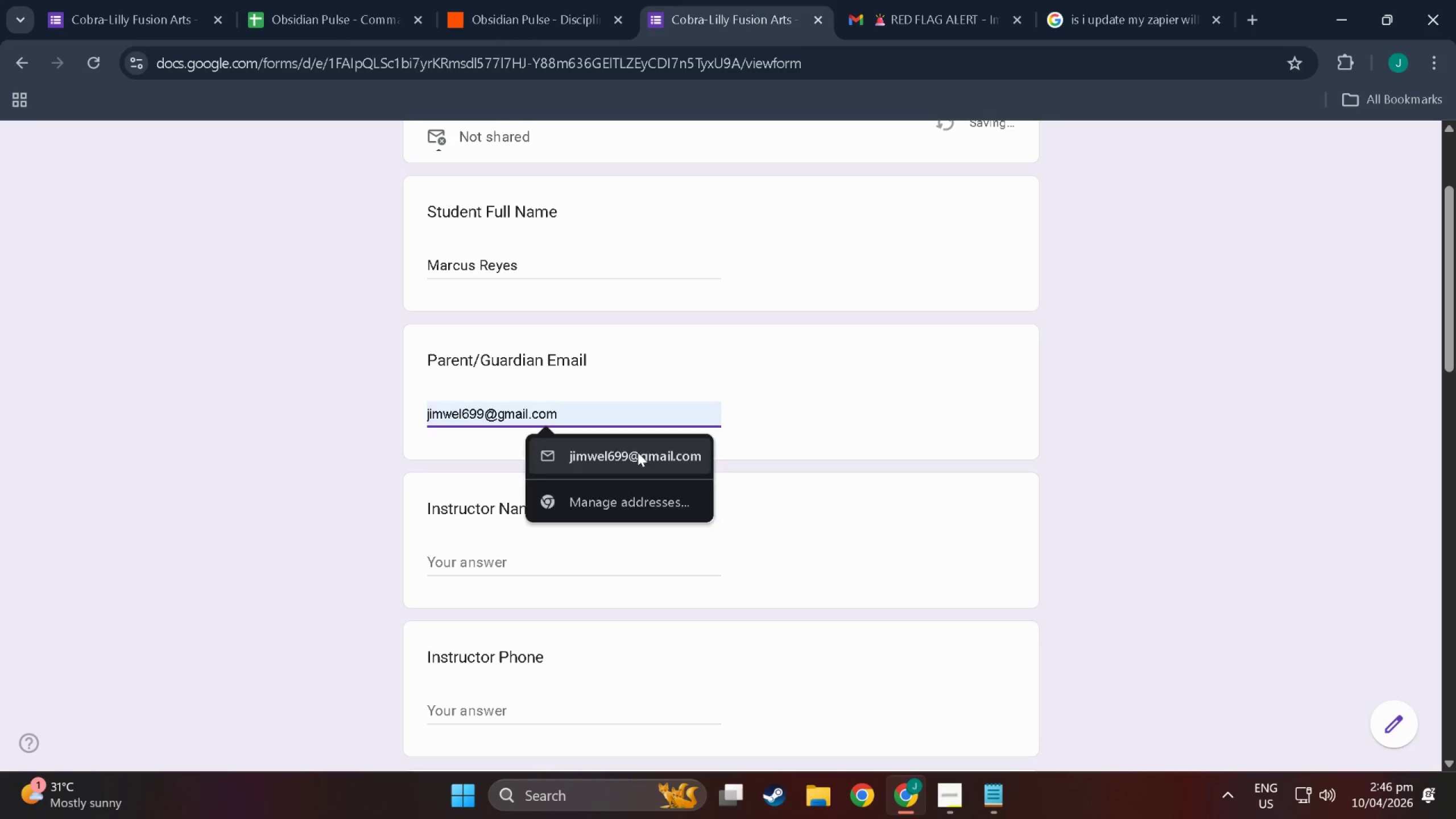 
left_click([557, 553])
 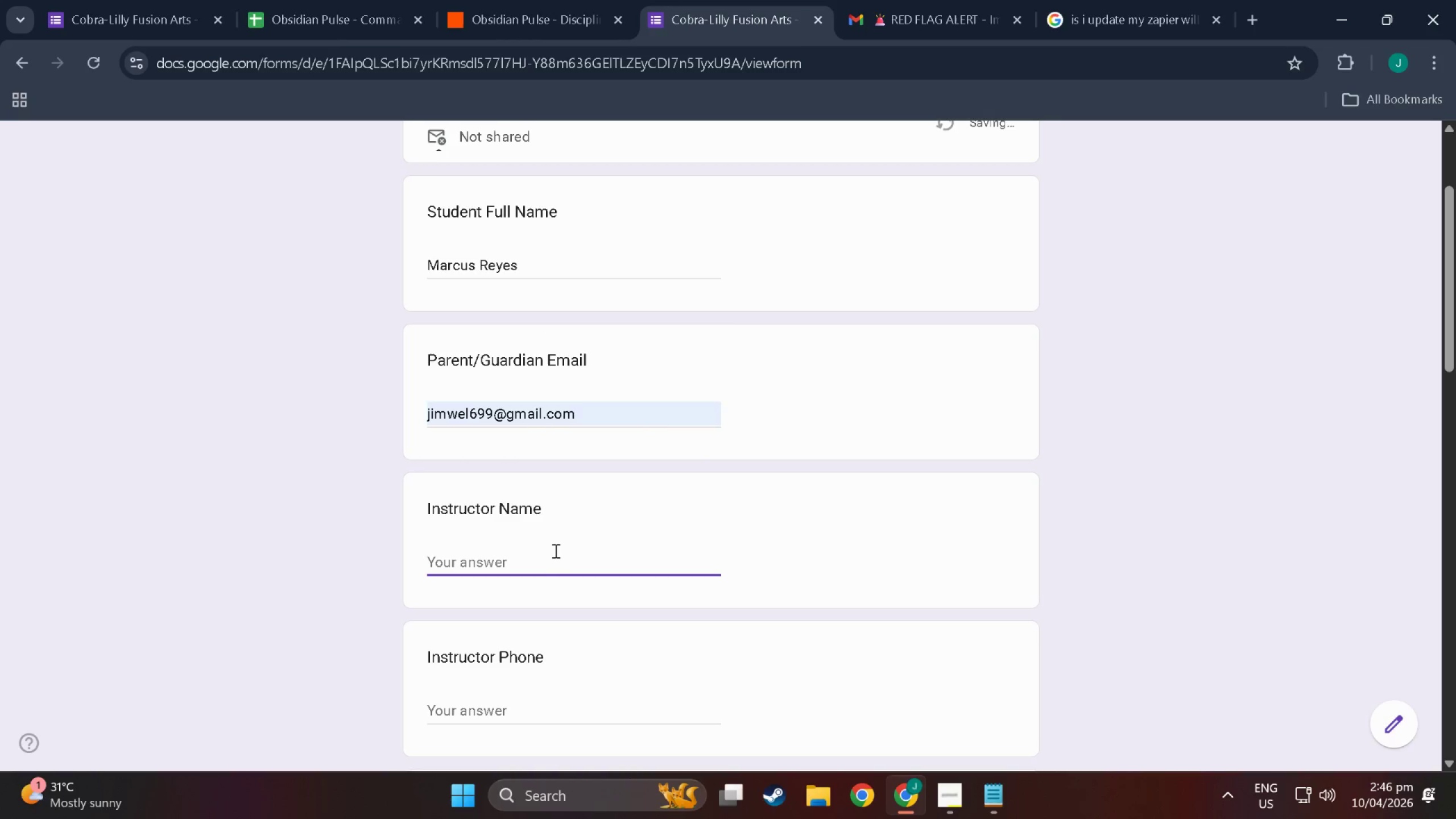 
type(Coach Dana Vega)
 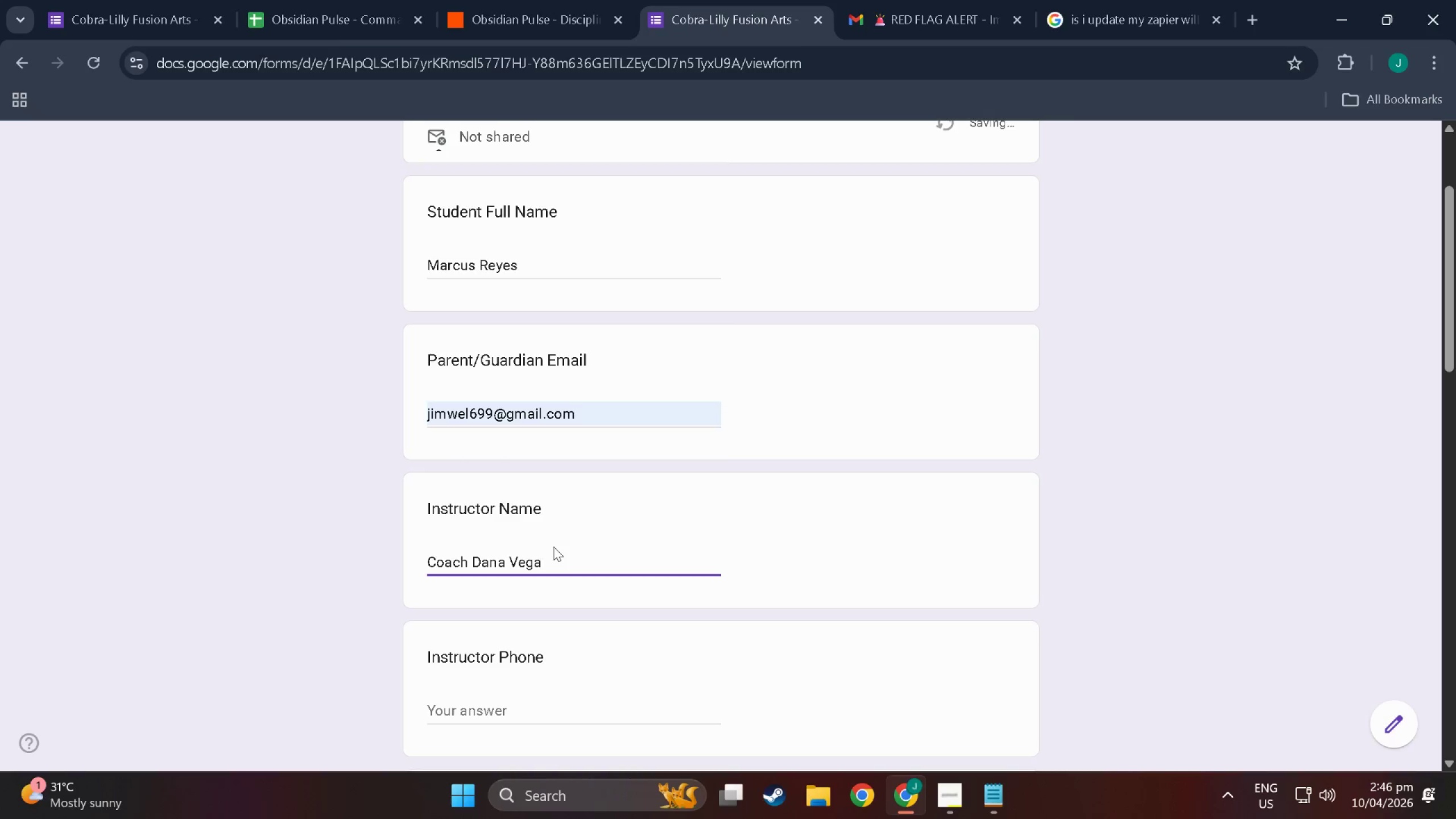 
left_click([543, 709])
 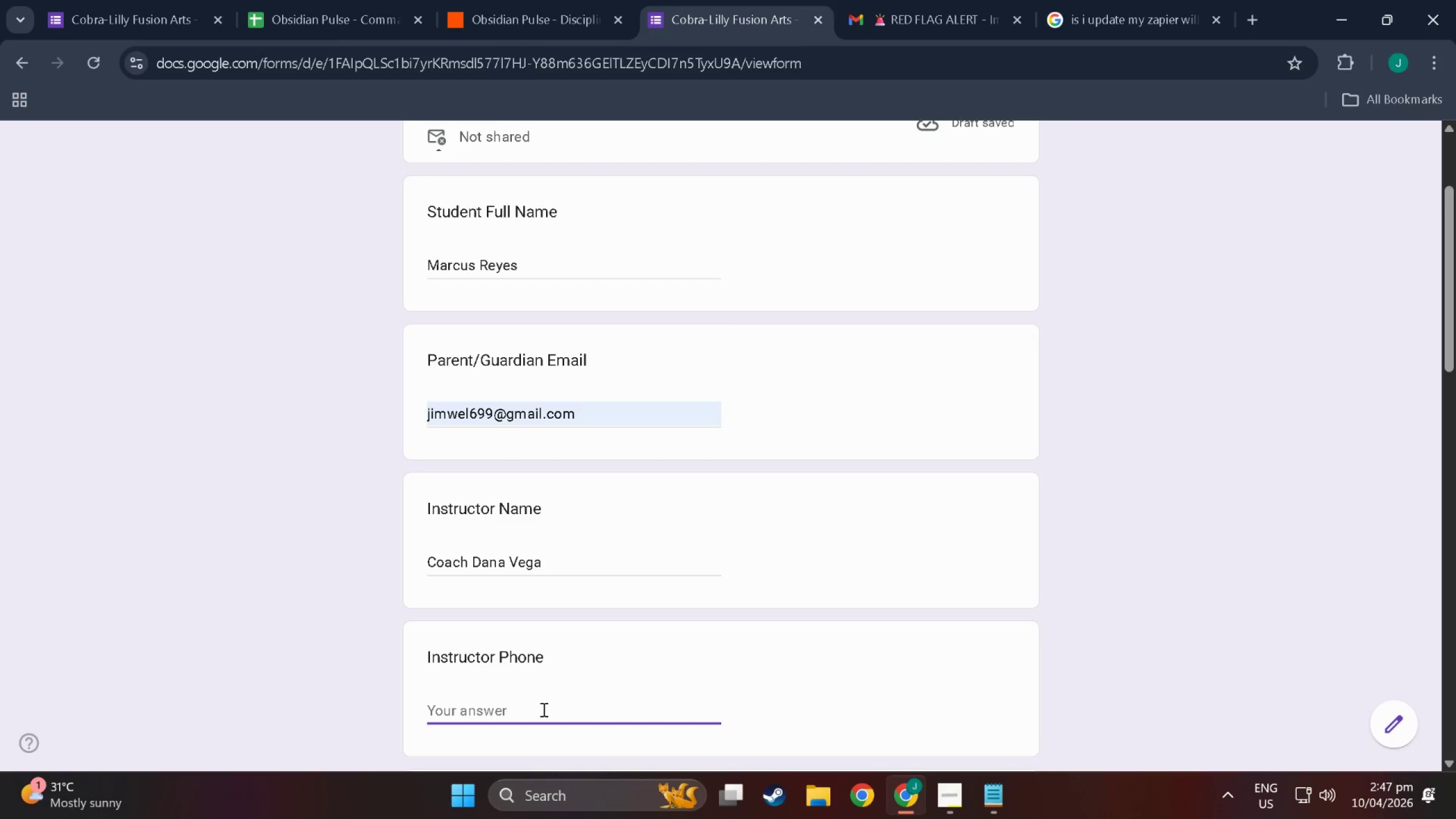 
type(0917123457)
 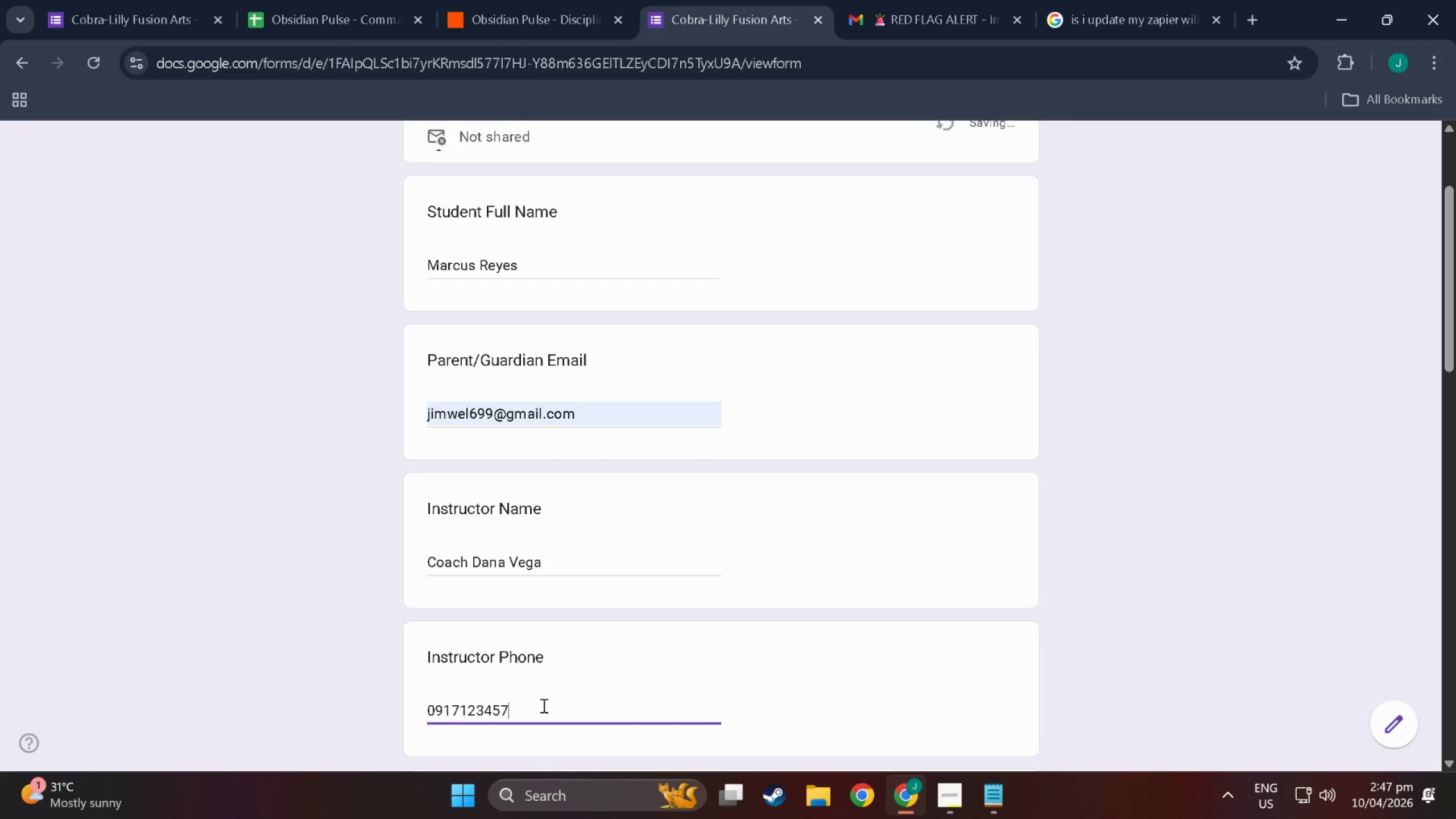 
scroll: coordinate [549, 694], scroll_direction: down, amount: 6.0
 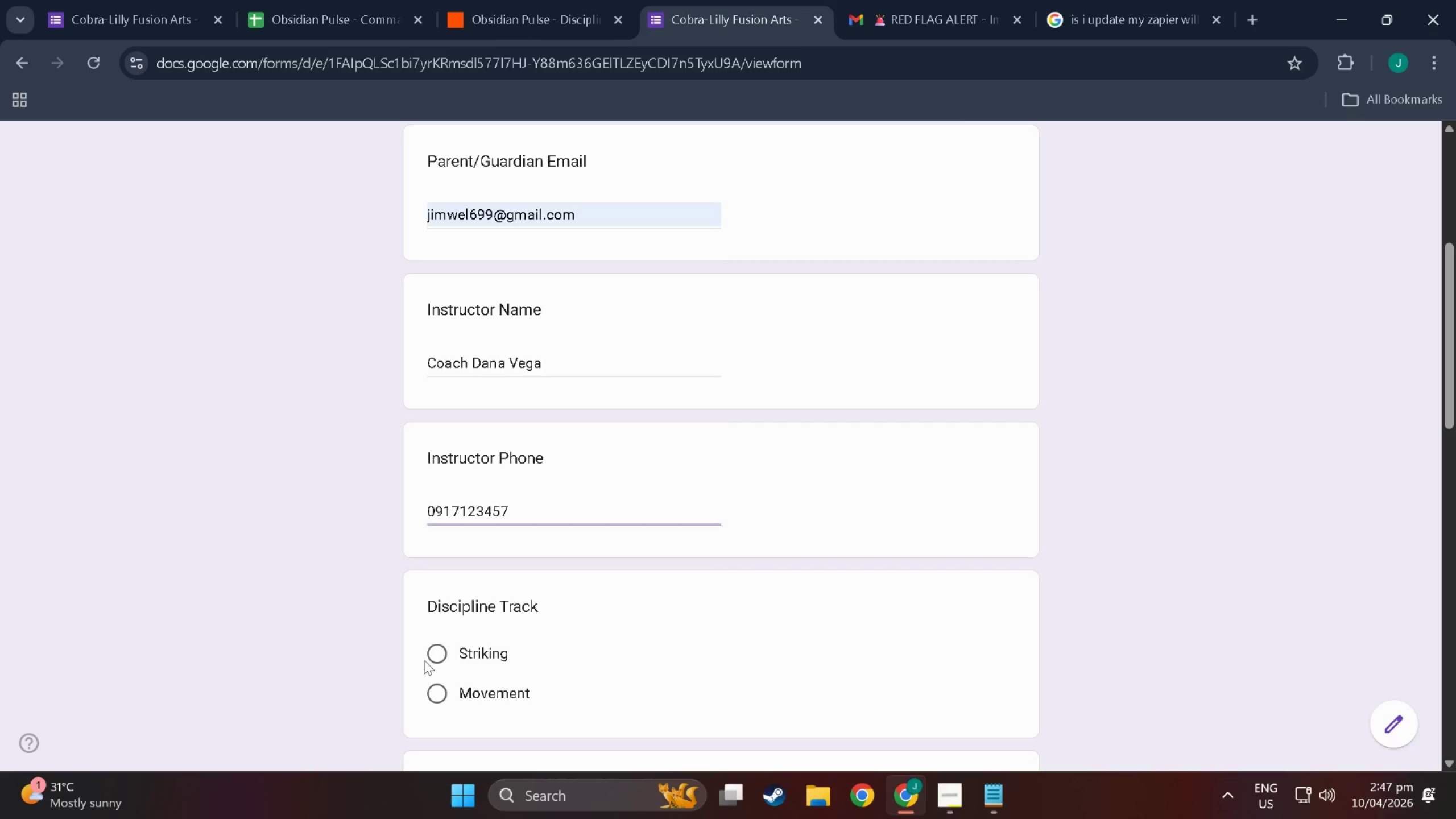 
double_click([446, 651])
 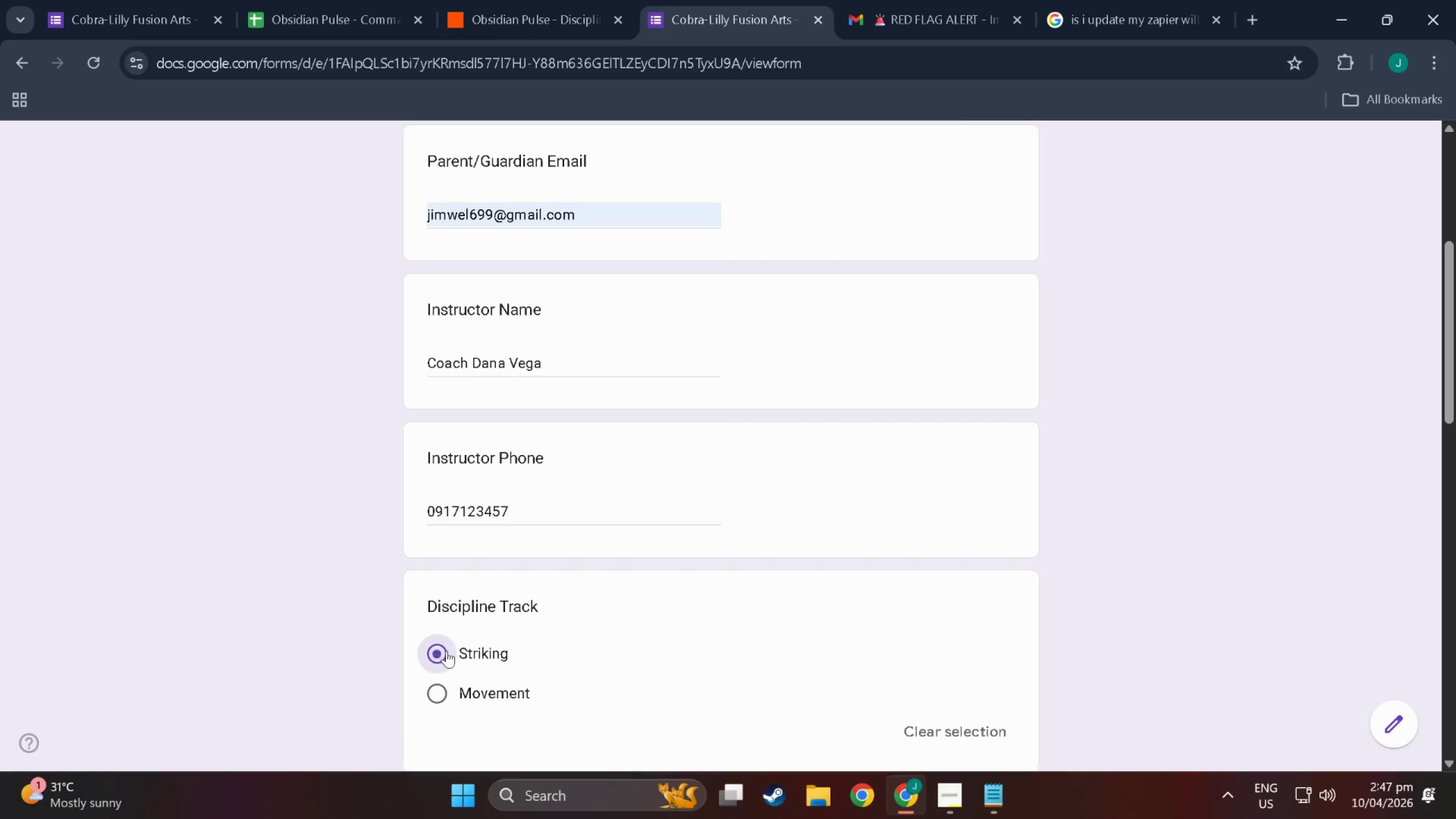 
scroll: coordinate [450, 645], scroll_direction: down, amount: 5.0
 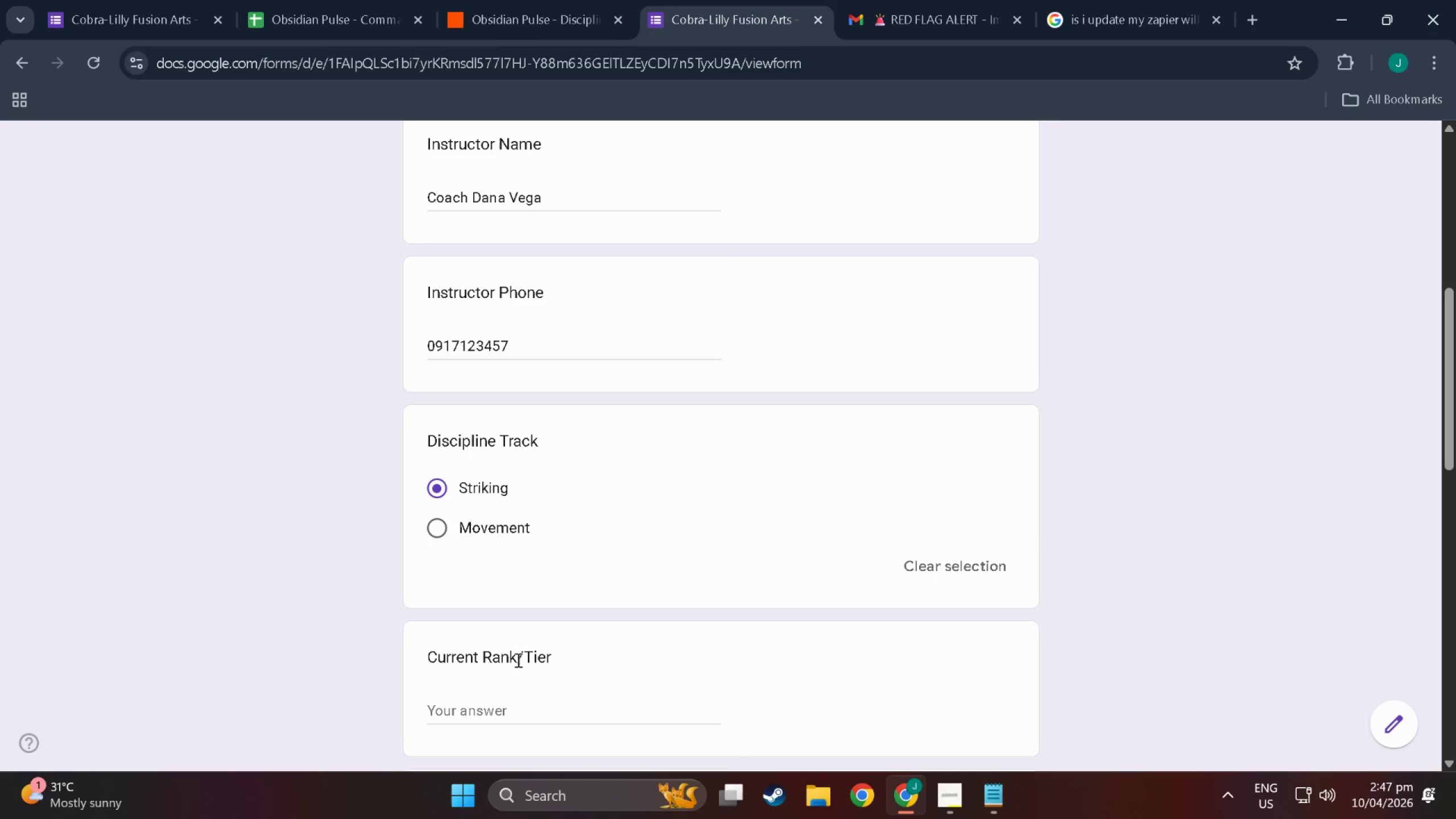 
left_click([522, 716])
 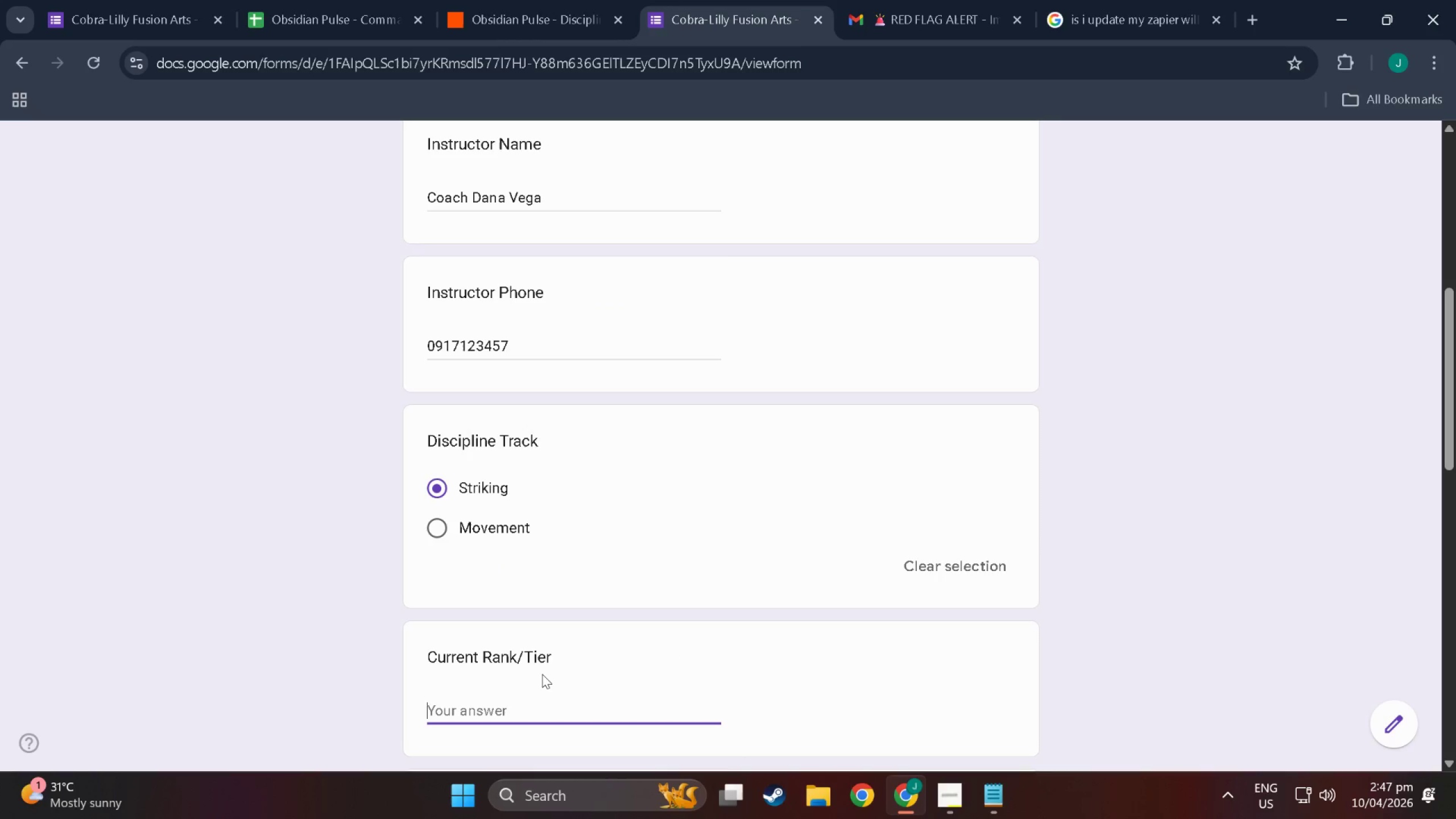 
scroll: coordinate [622, 639], scroll_direction: down, amount: 2.0
 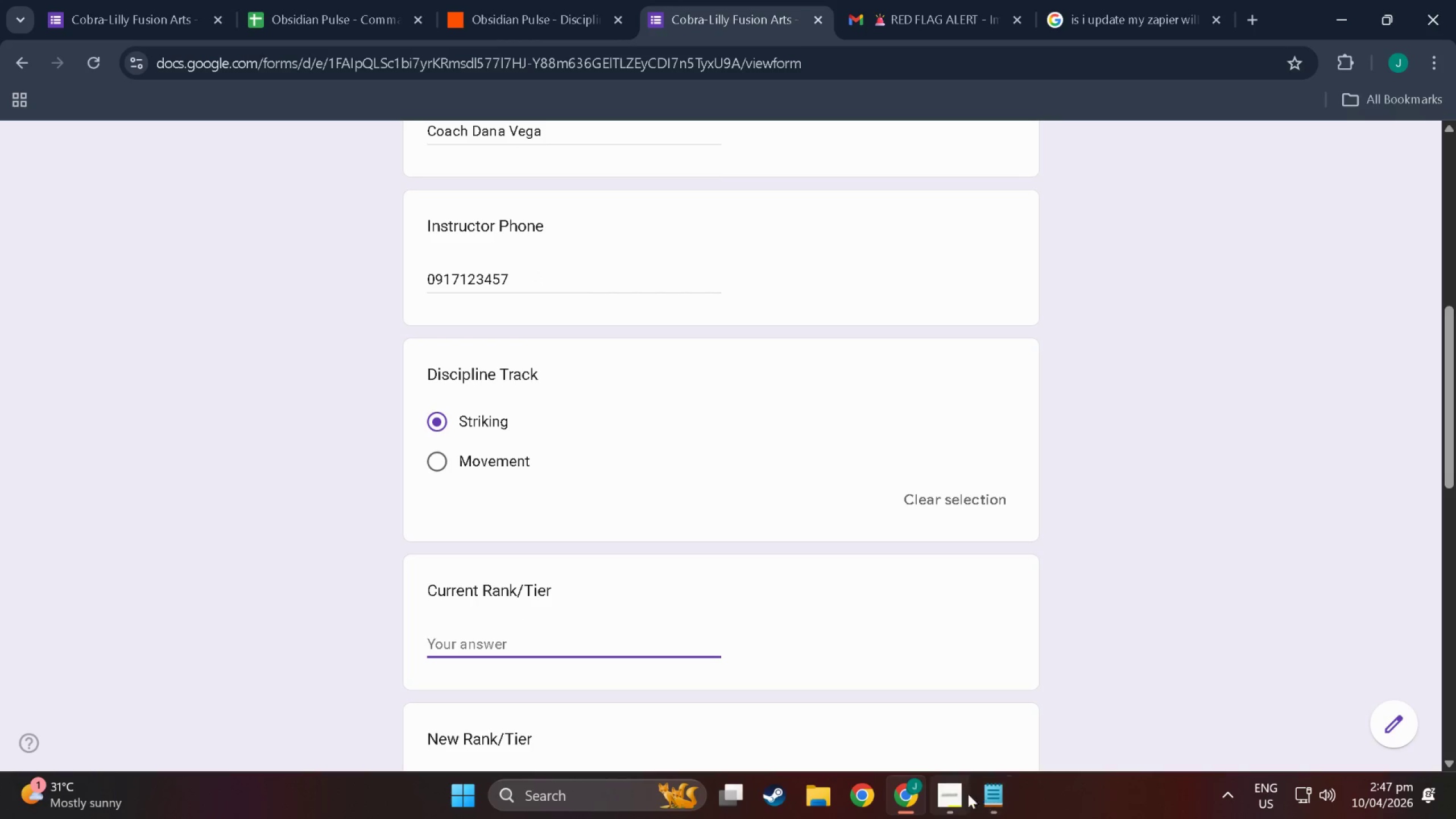 
left_click([950, 795])